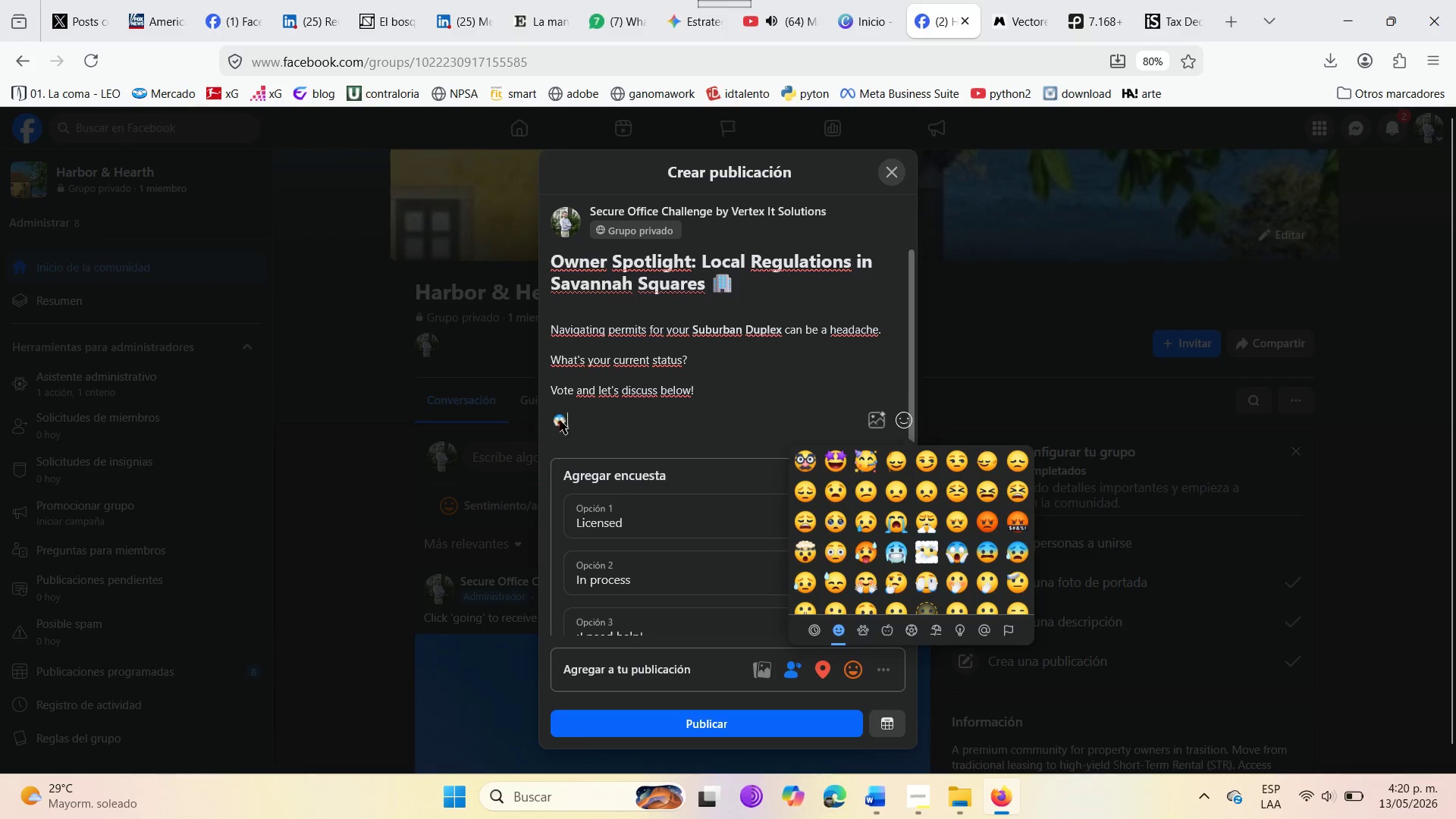 
left_click_drag(start_coordinate=[573, 417], to_coordinate=[541, 418])
 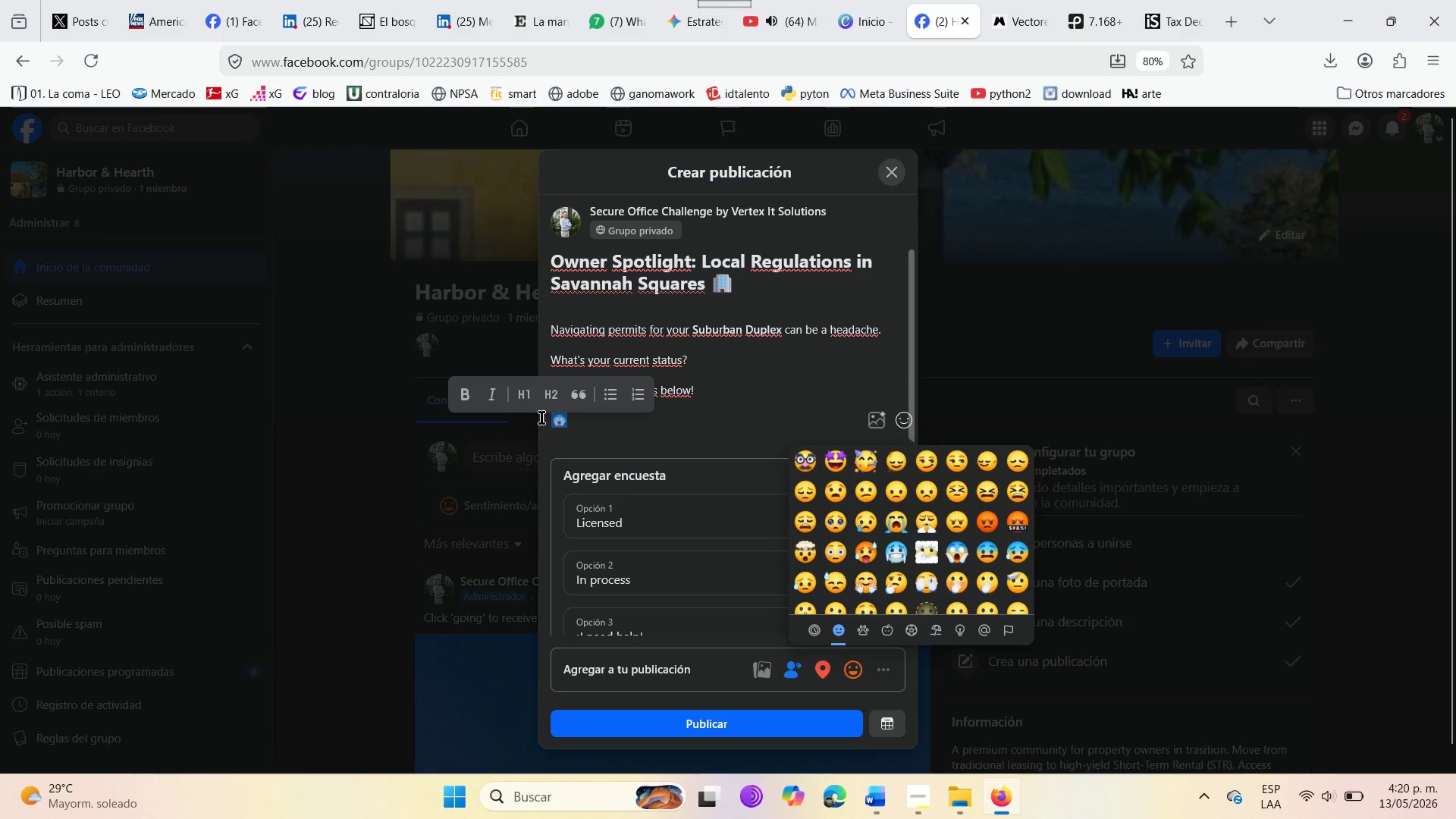 
key(Control+X)
 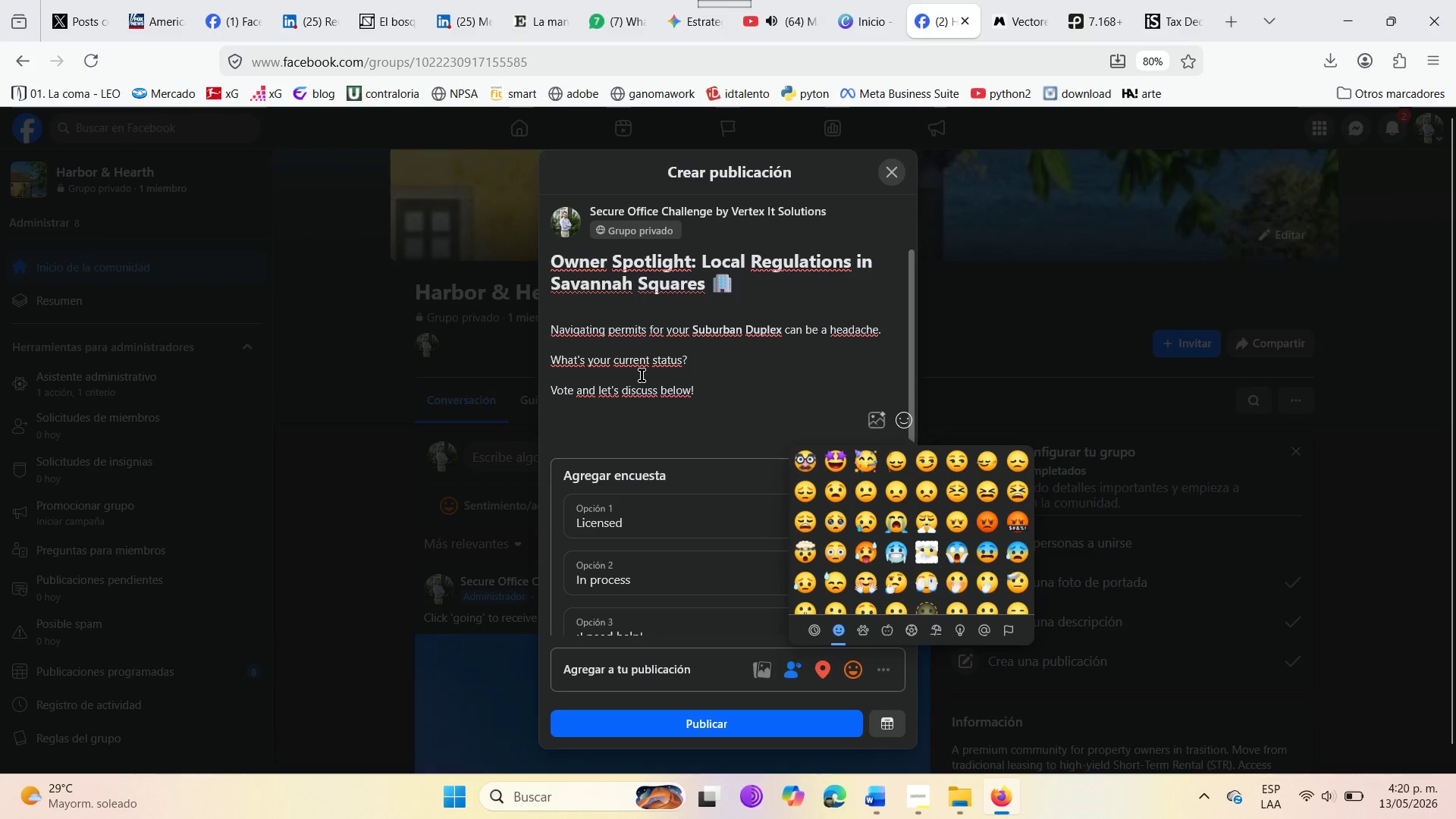 
scroll: coordinate [642, 375], scroll_direction: down, amount: 1.0
 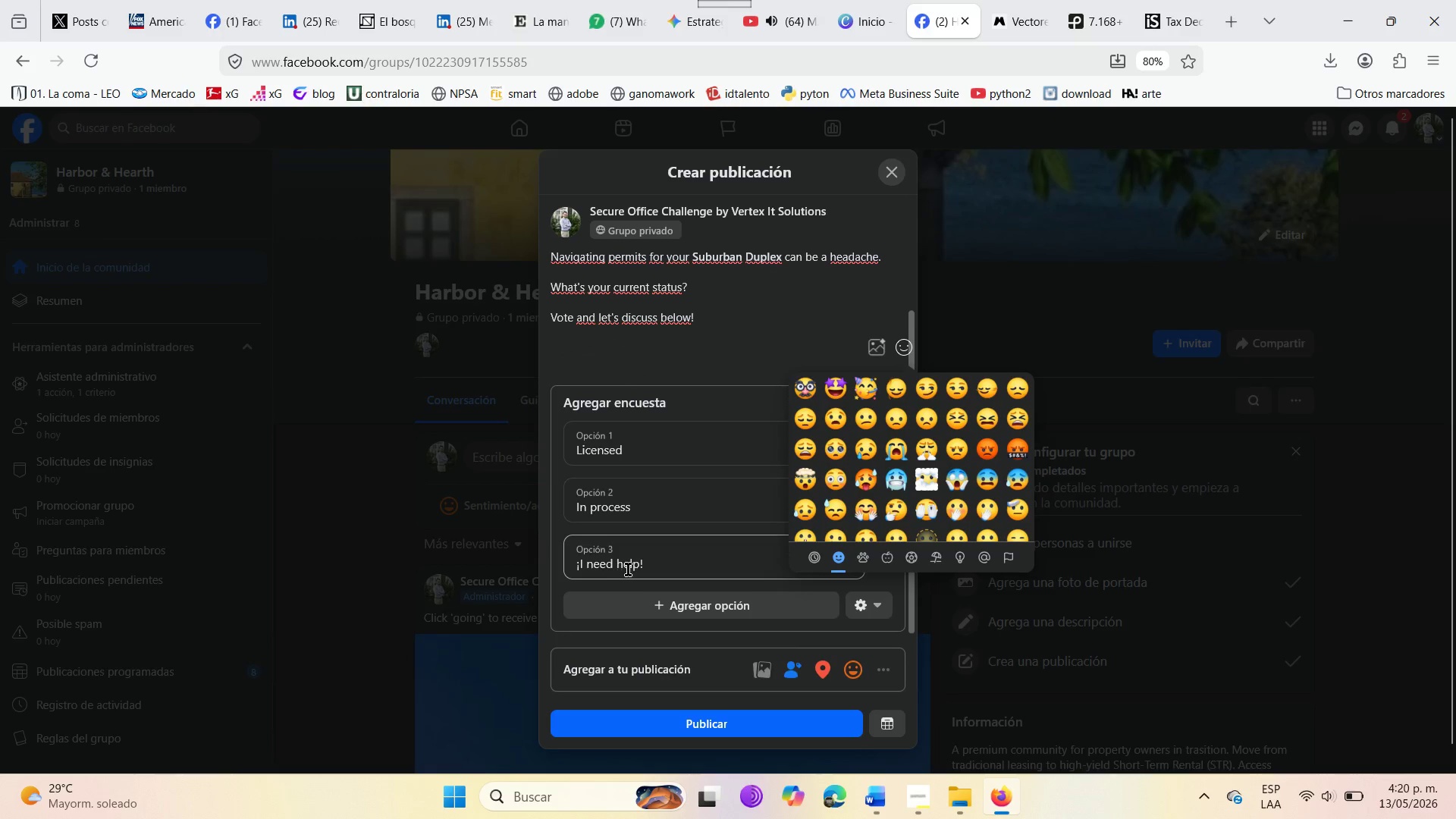 
left_click([674, 565])
 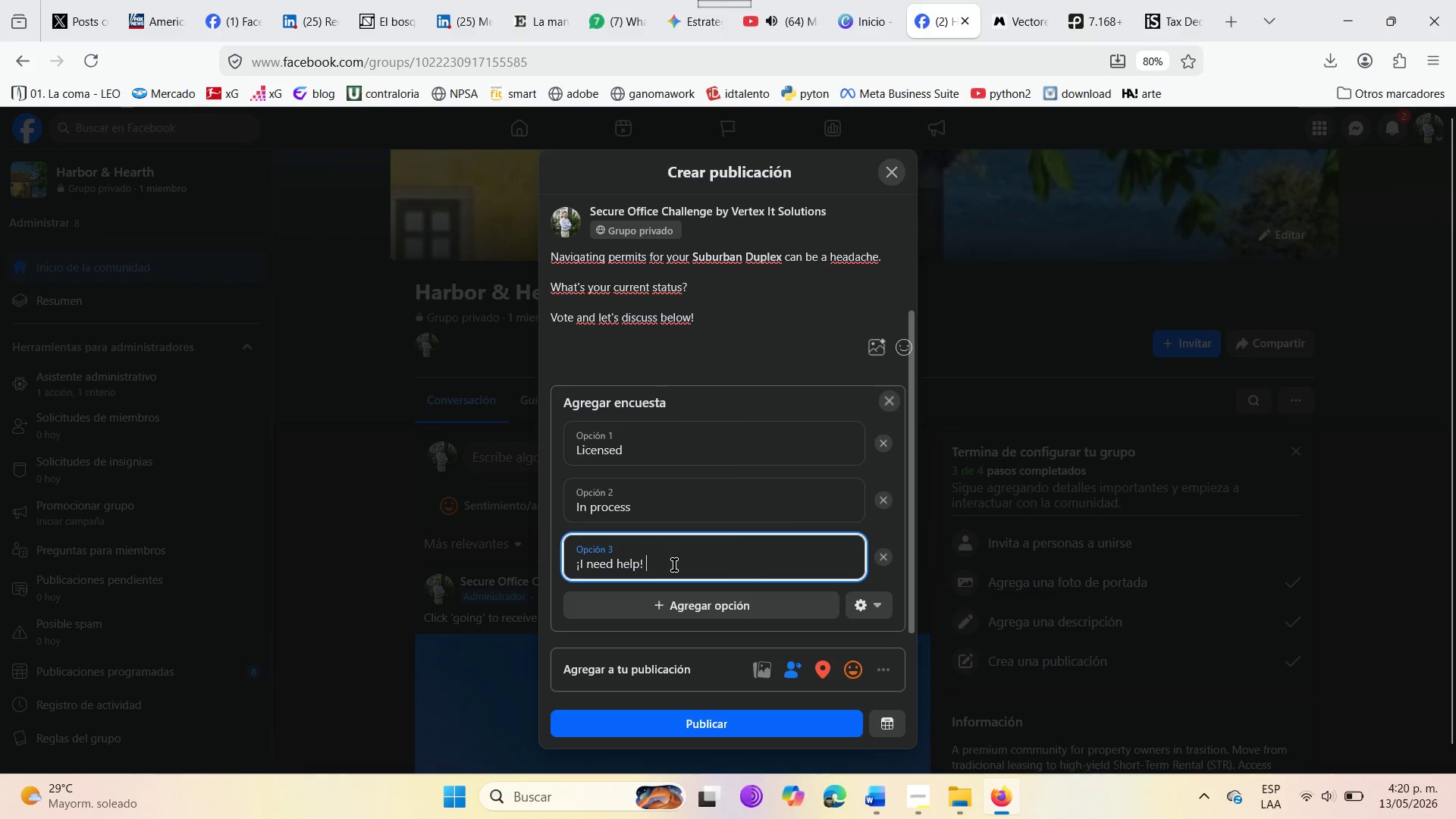 
key(Control+V)
 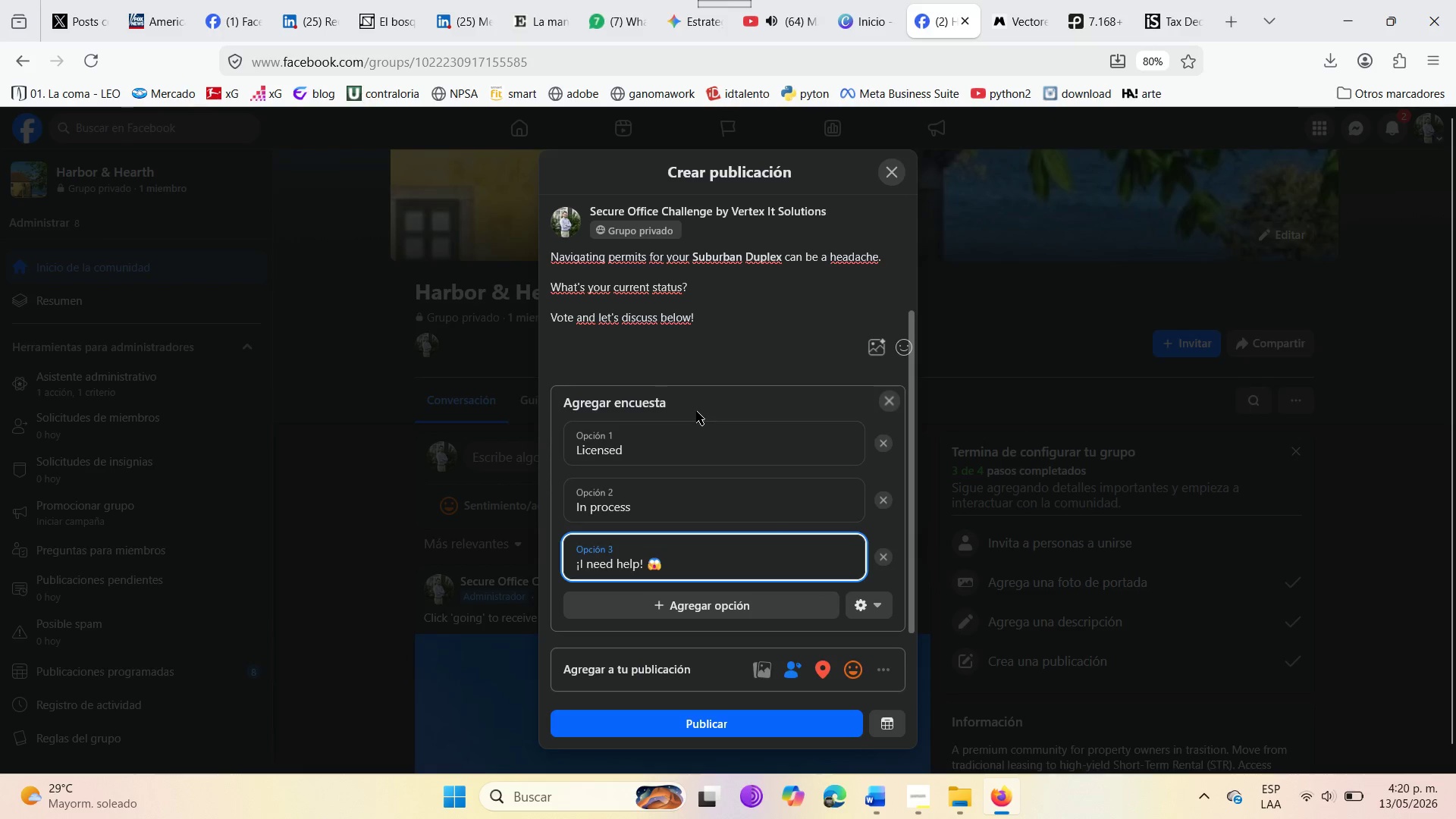 
scroll: coordinate [697, 410], scroll_direction: up, amount: 3.0
 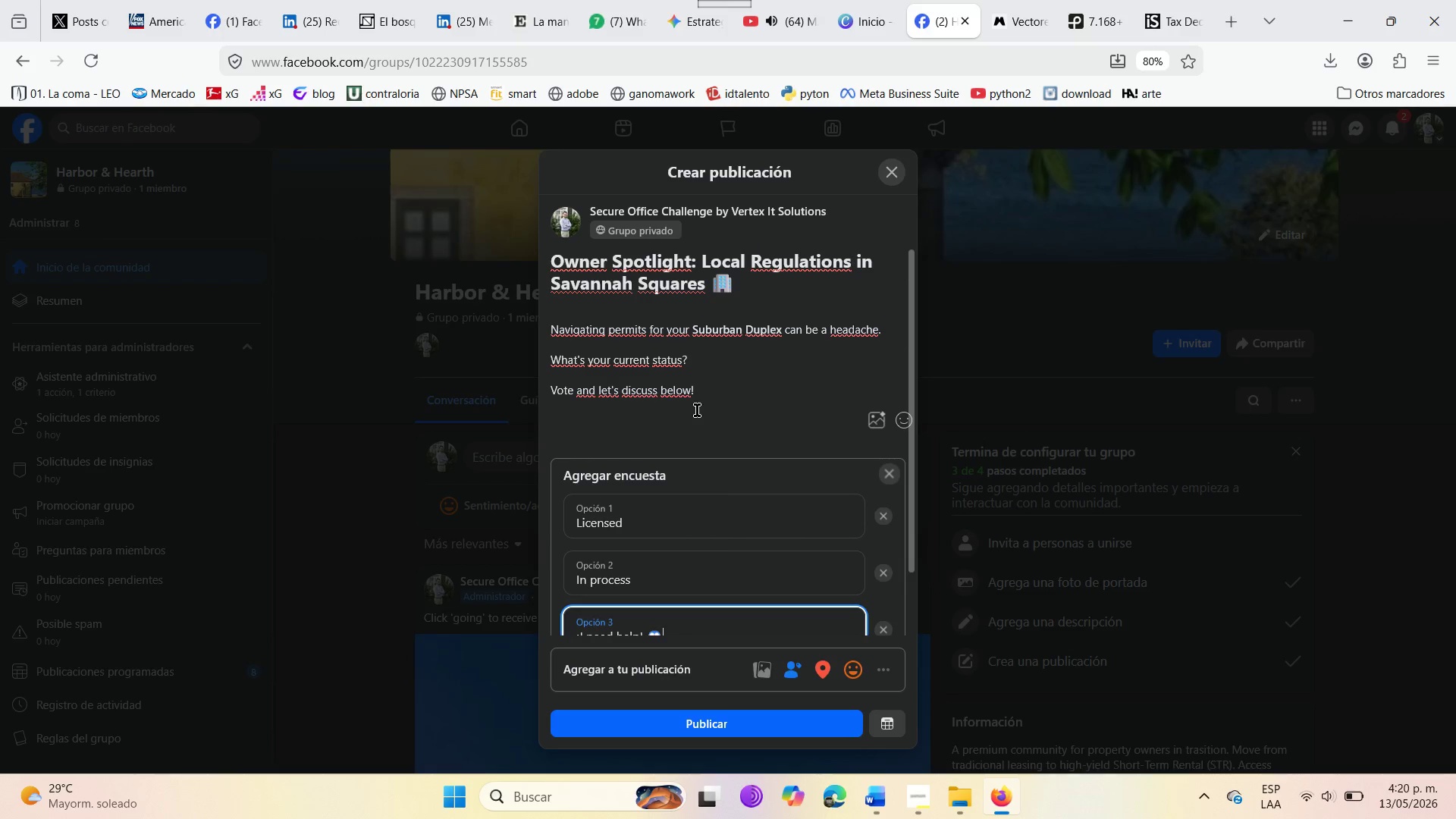 
wait(10.54)
 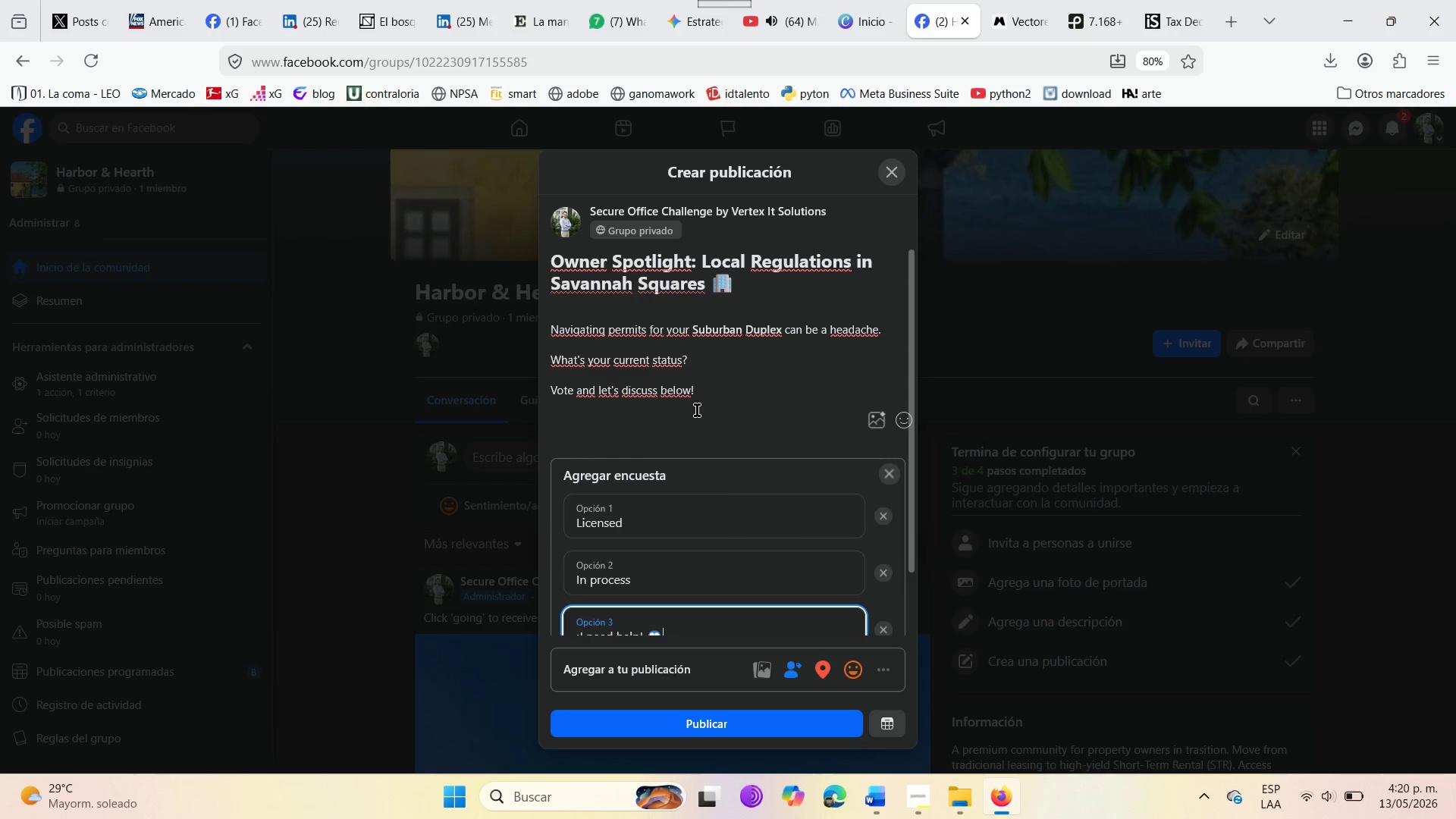 
scroll: coordinate [699, 444], scroll_direction: down, amount: 2.0
 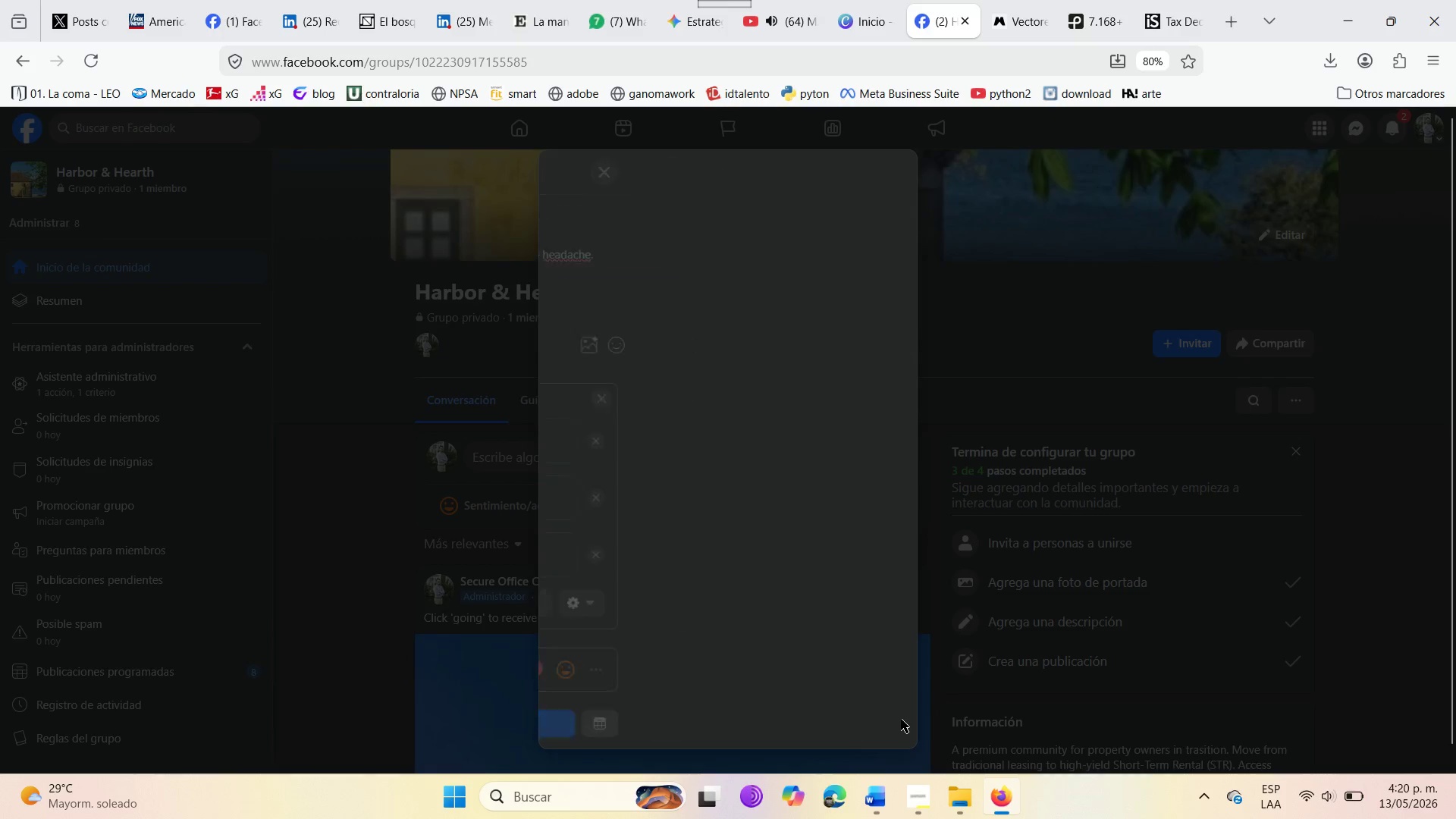 
left_click([699, 397])
 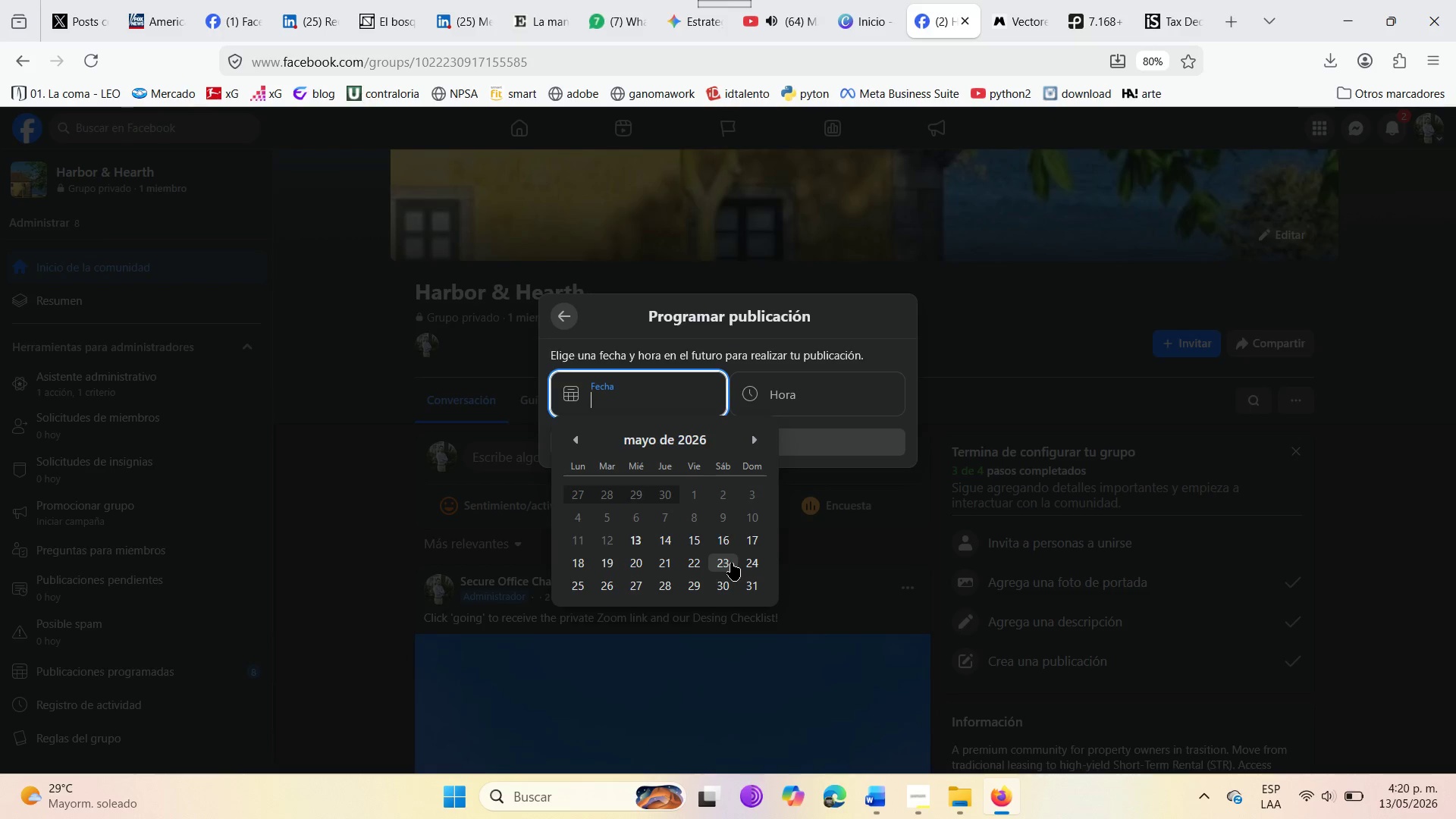 
left_click([786, 394])
 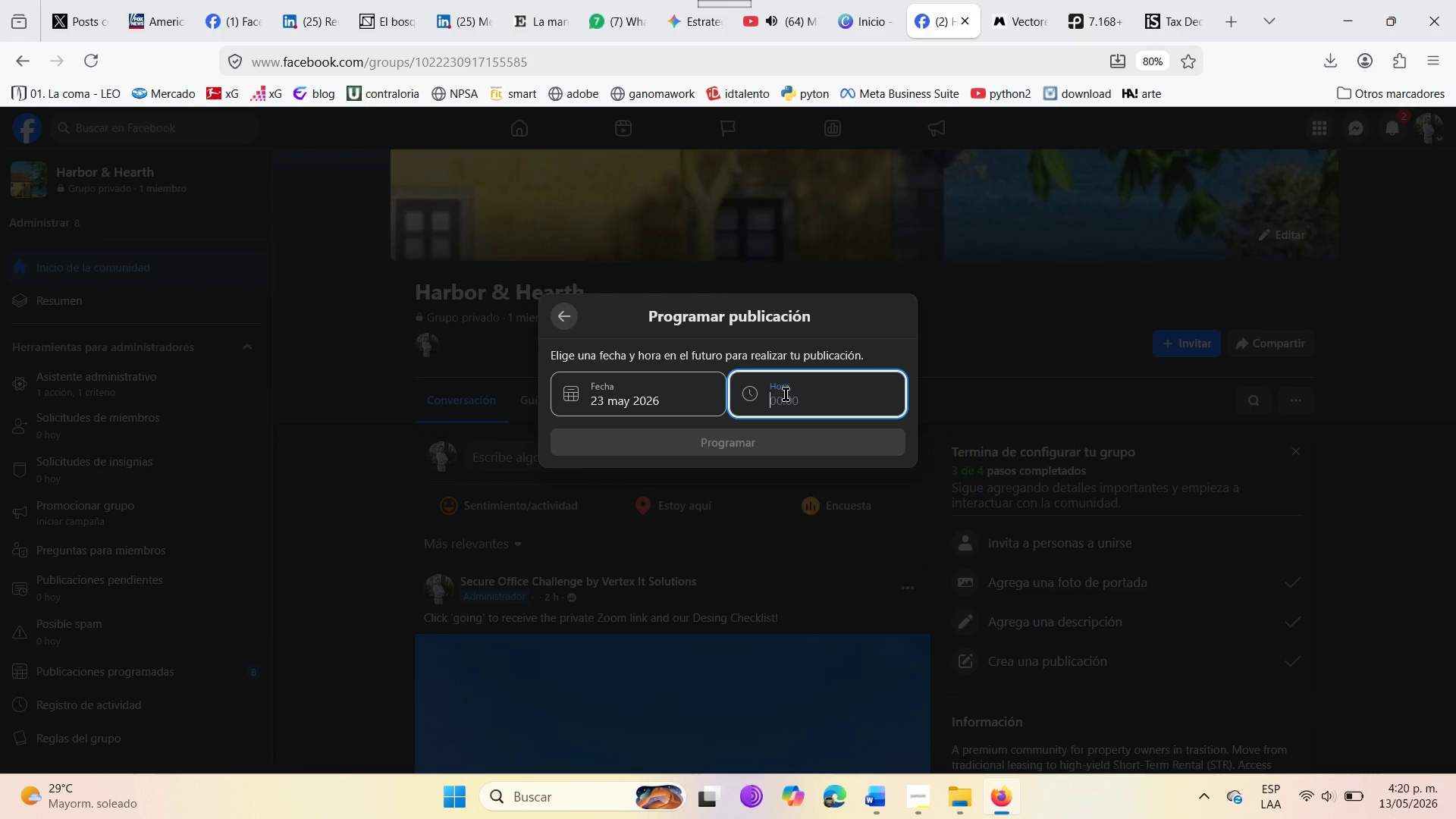 
type(10>00)
 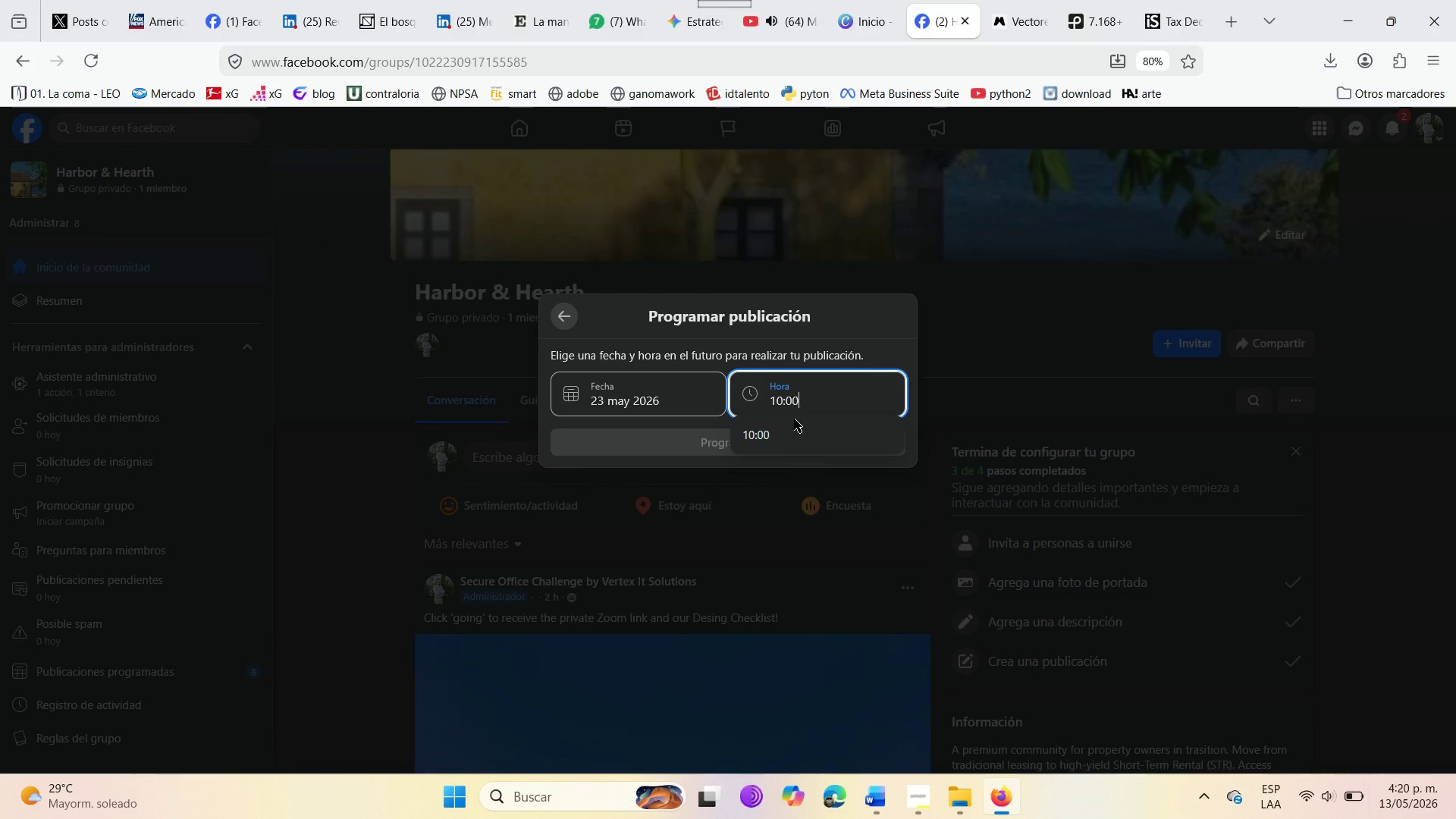 
left_click([799, 435])
 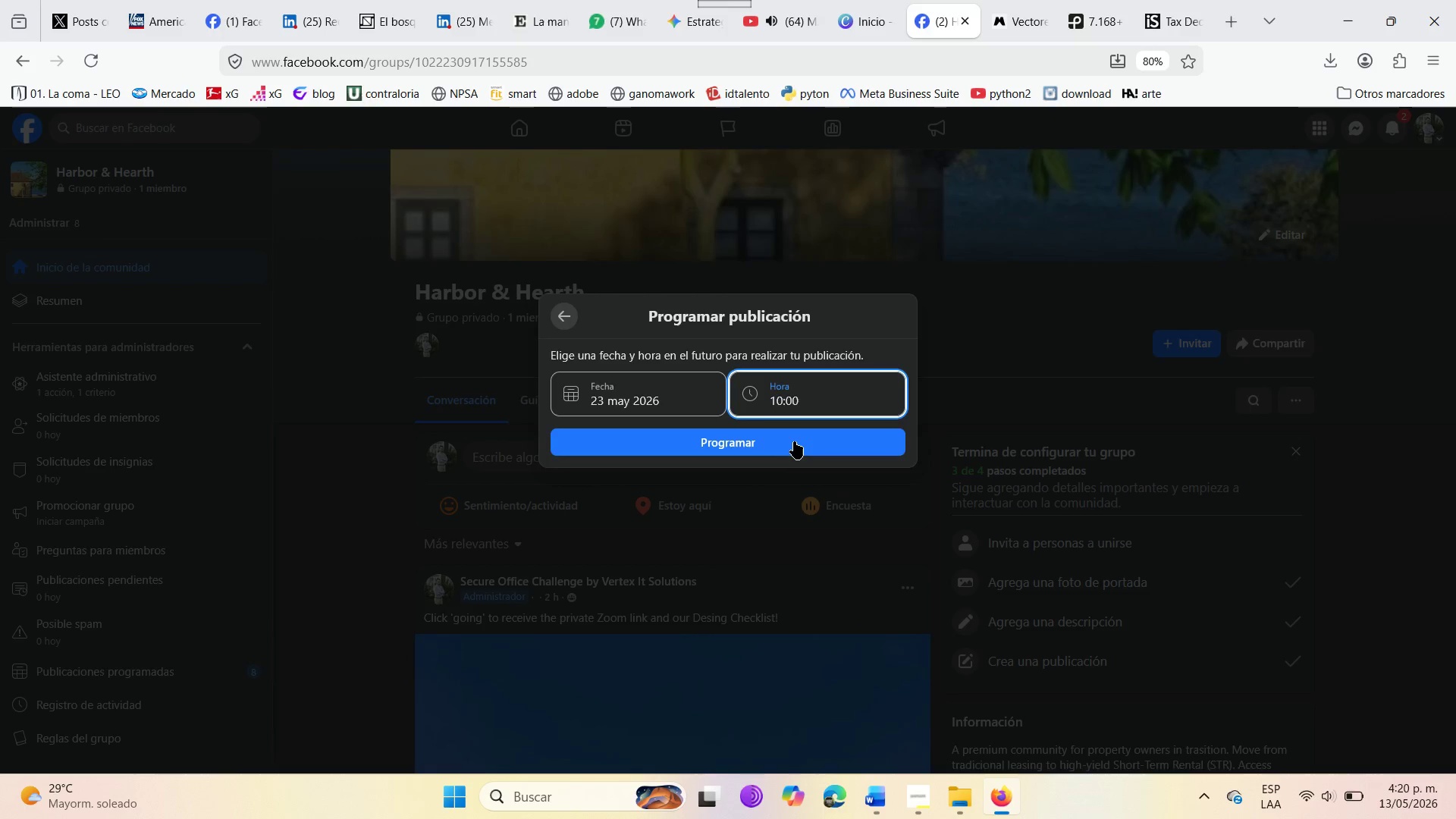 
left_click([794, 441])
 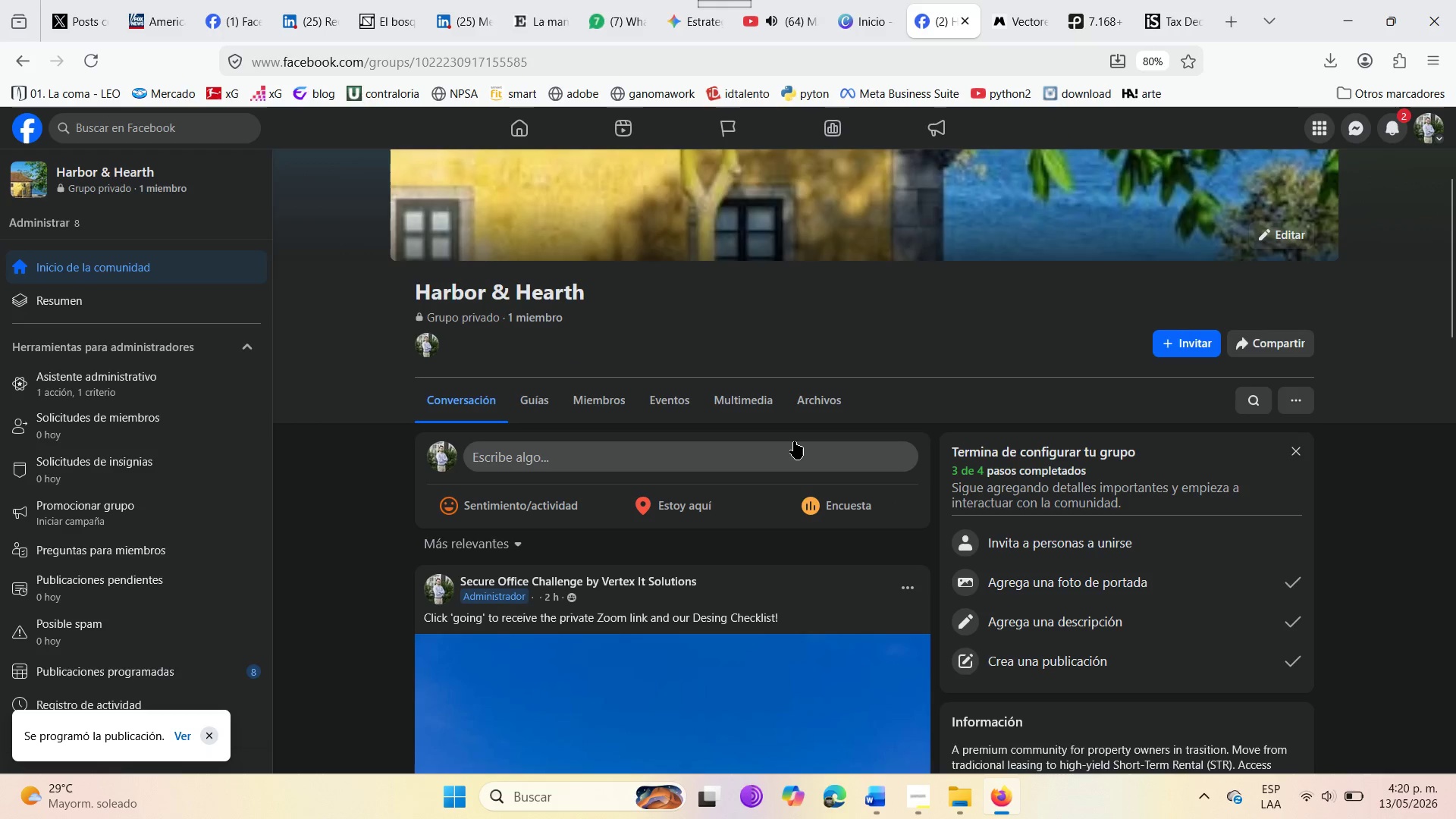 
wait(5.48)
 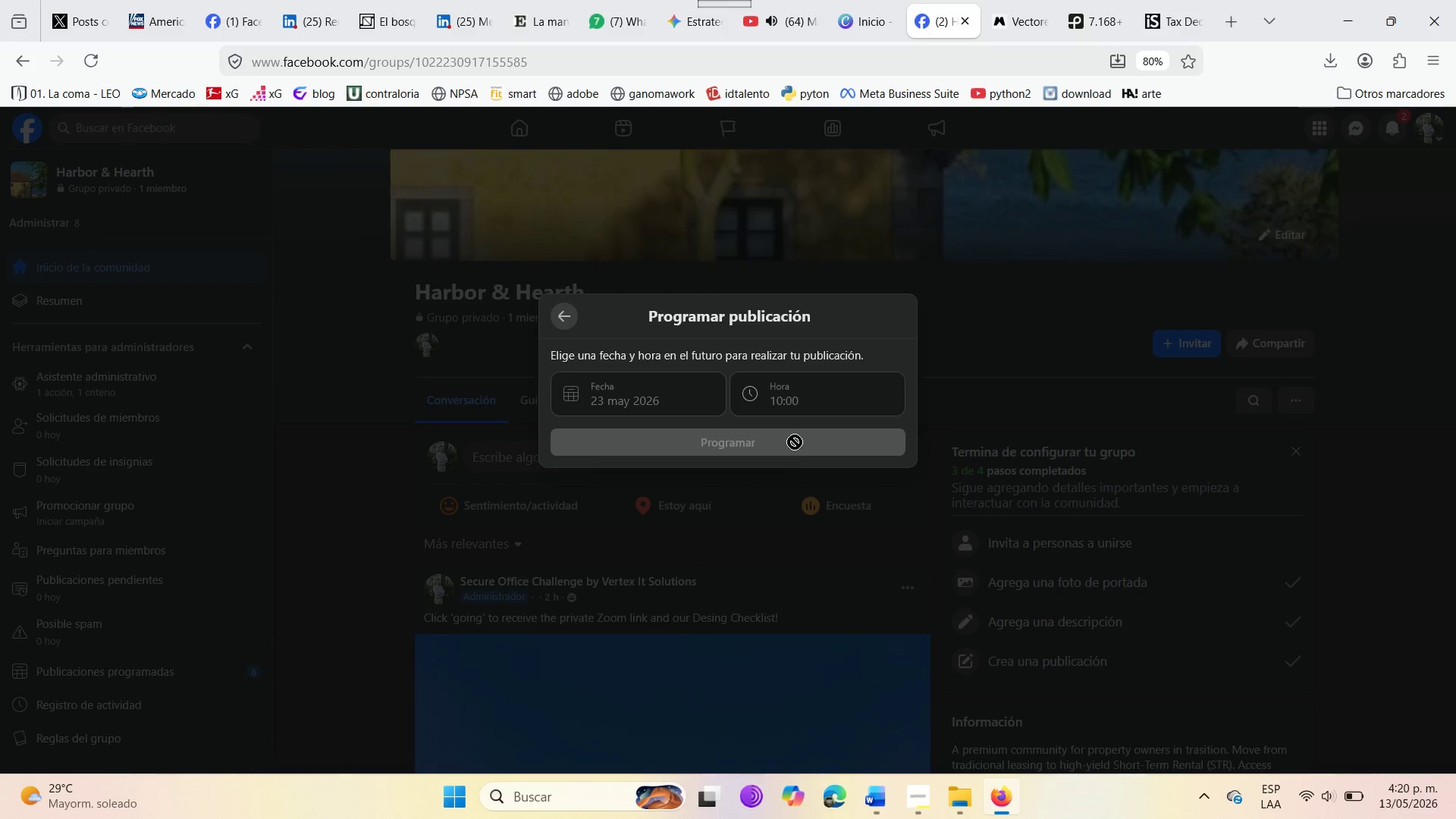 
left_click([773, 444])
 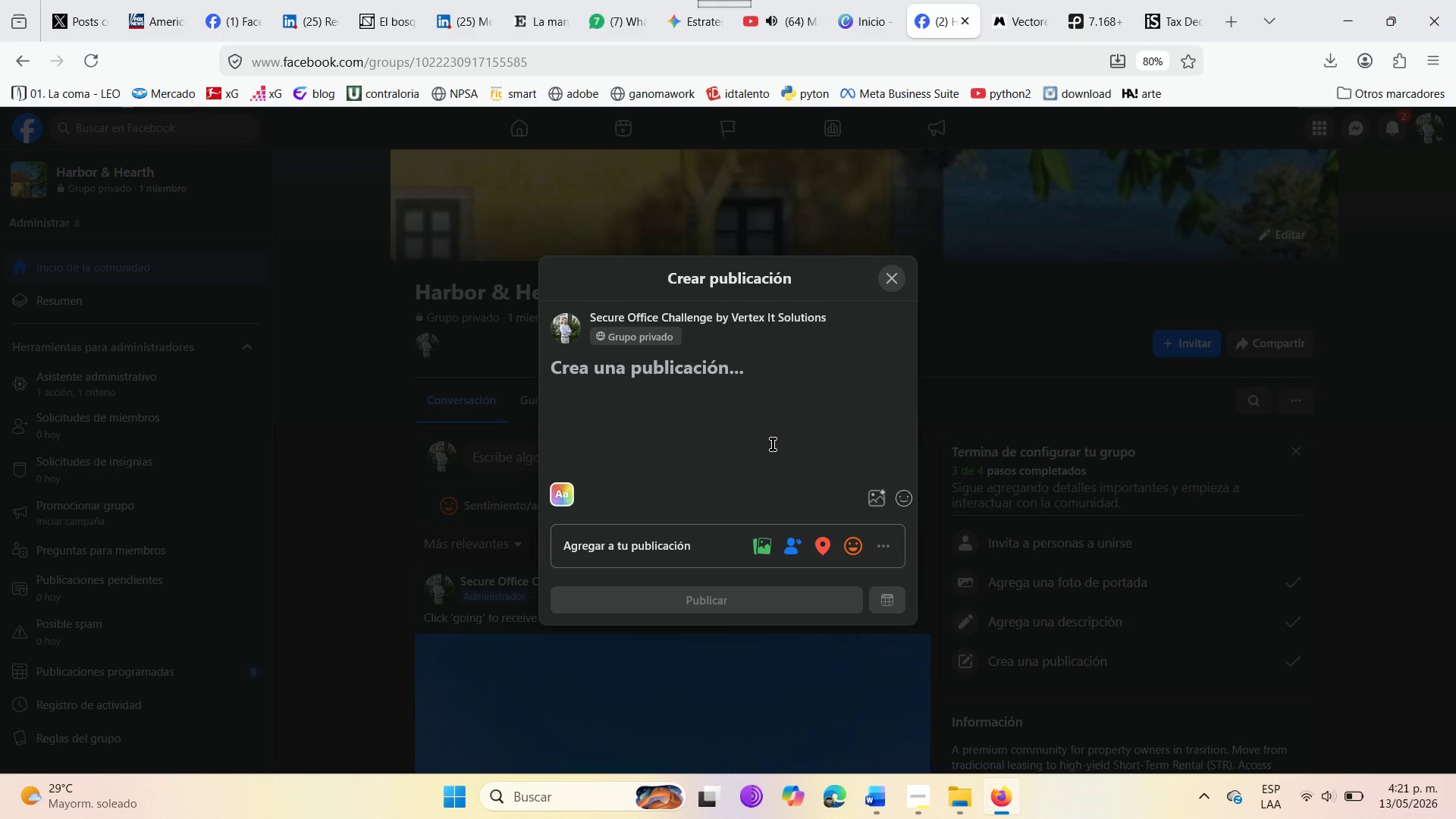 
wait(8.67)
 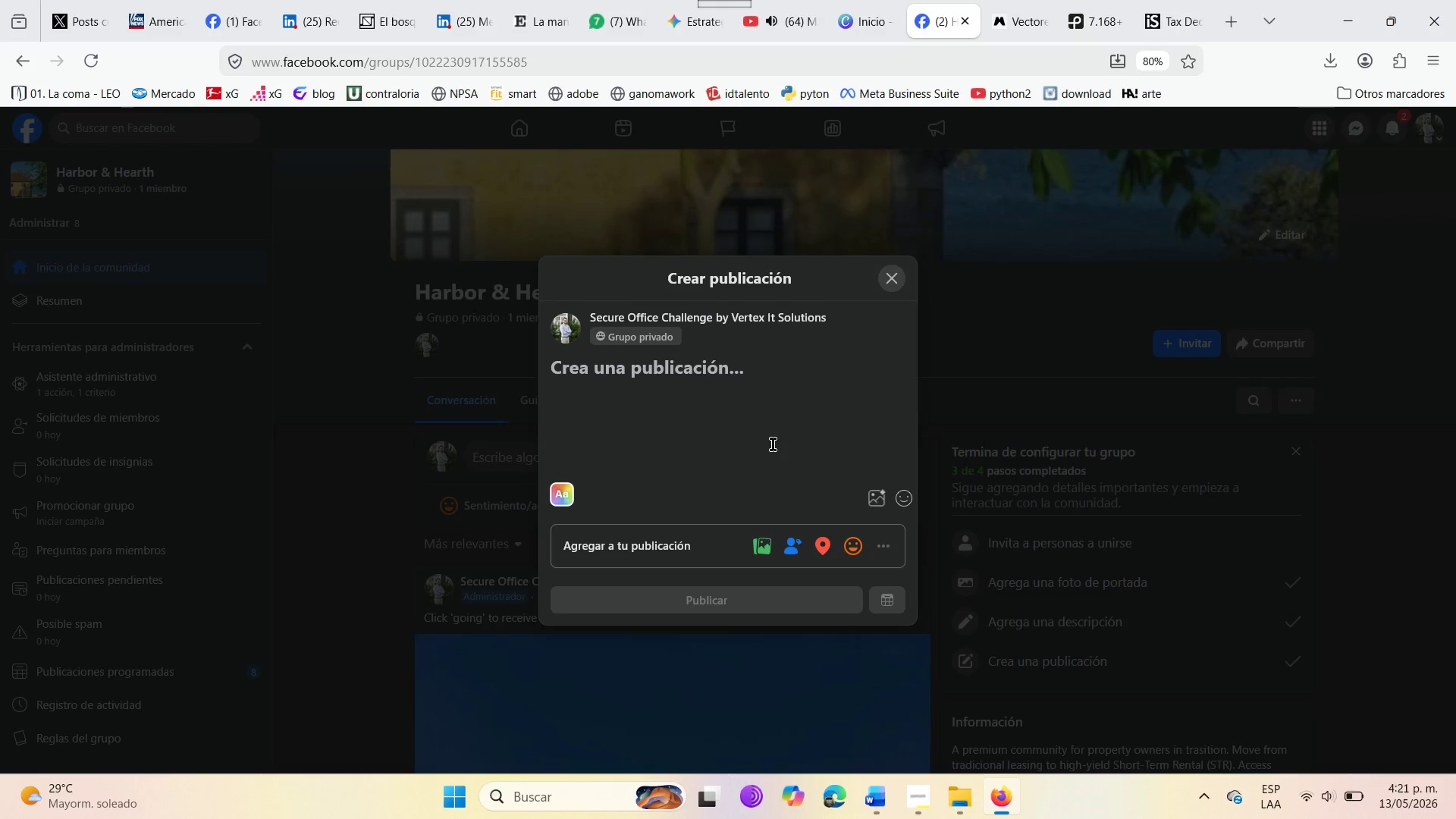 
type(Protecting your Malibu Coast )
 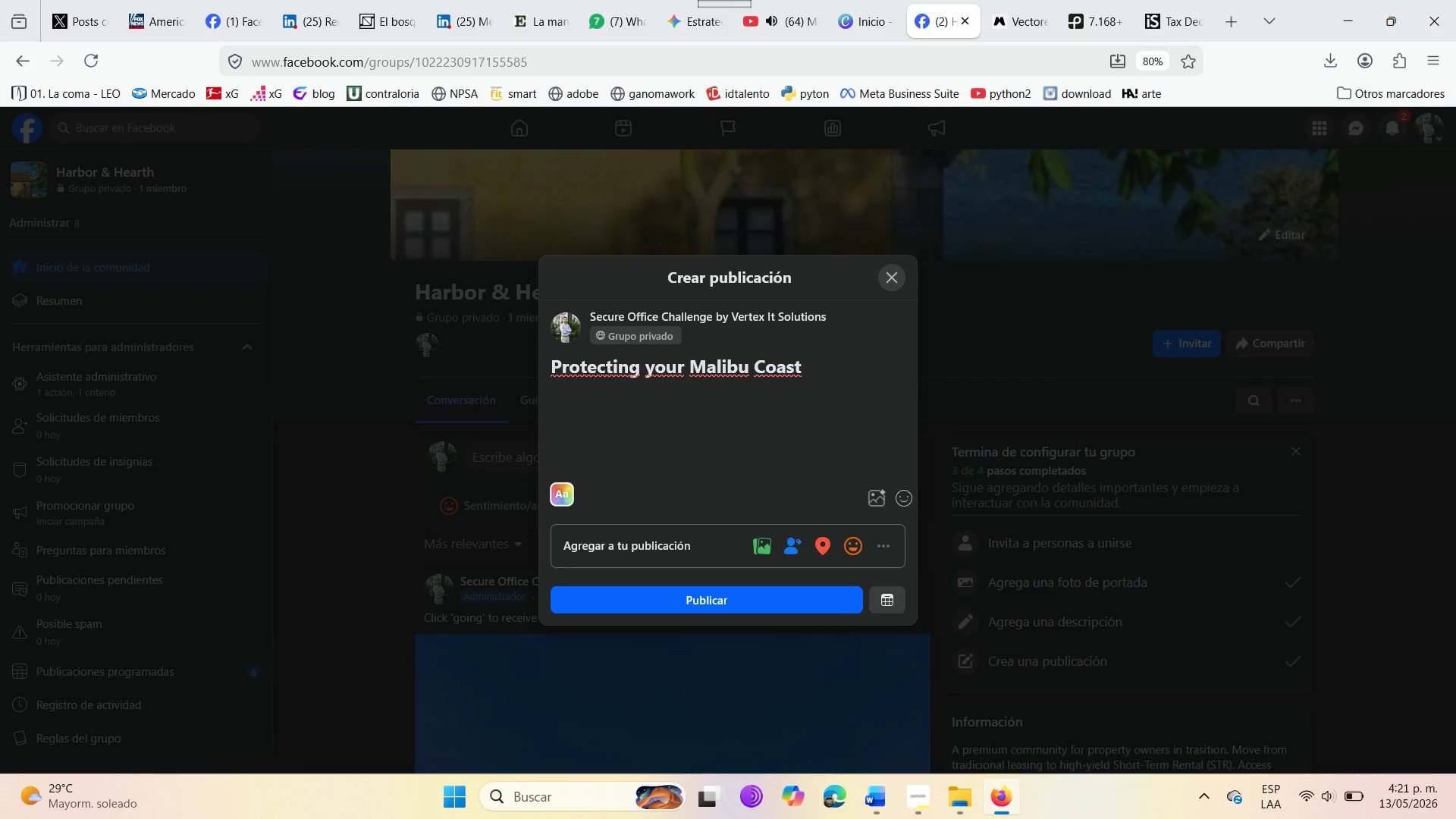 
type(Invesment )
key(Backspace)
 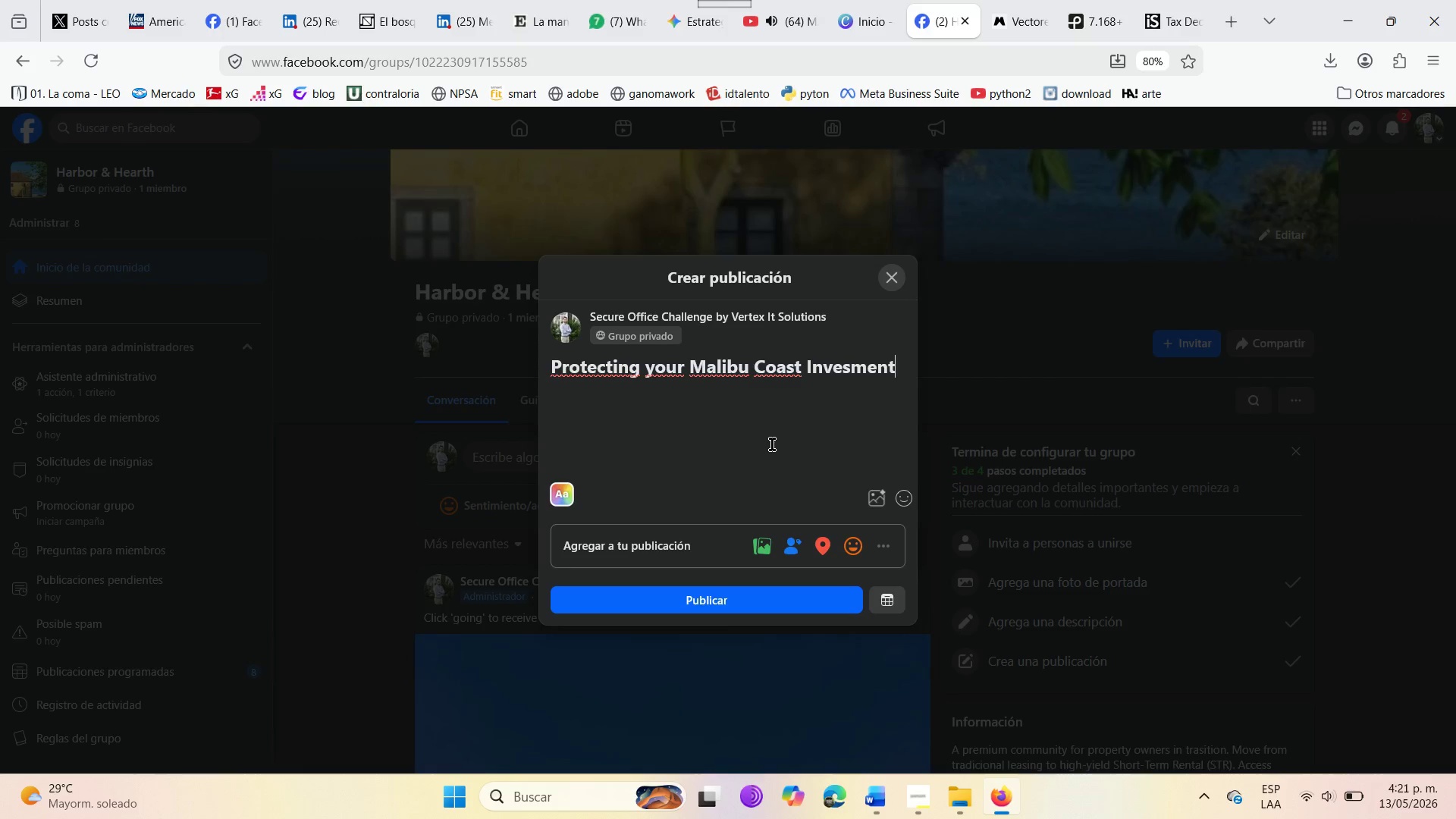 
wait(12.45)
 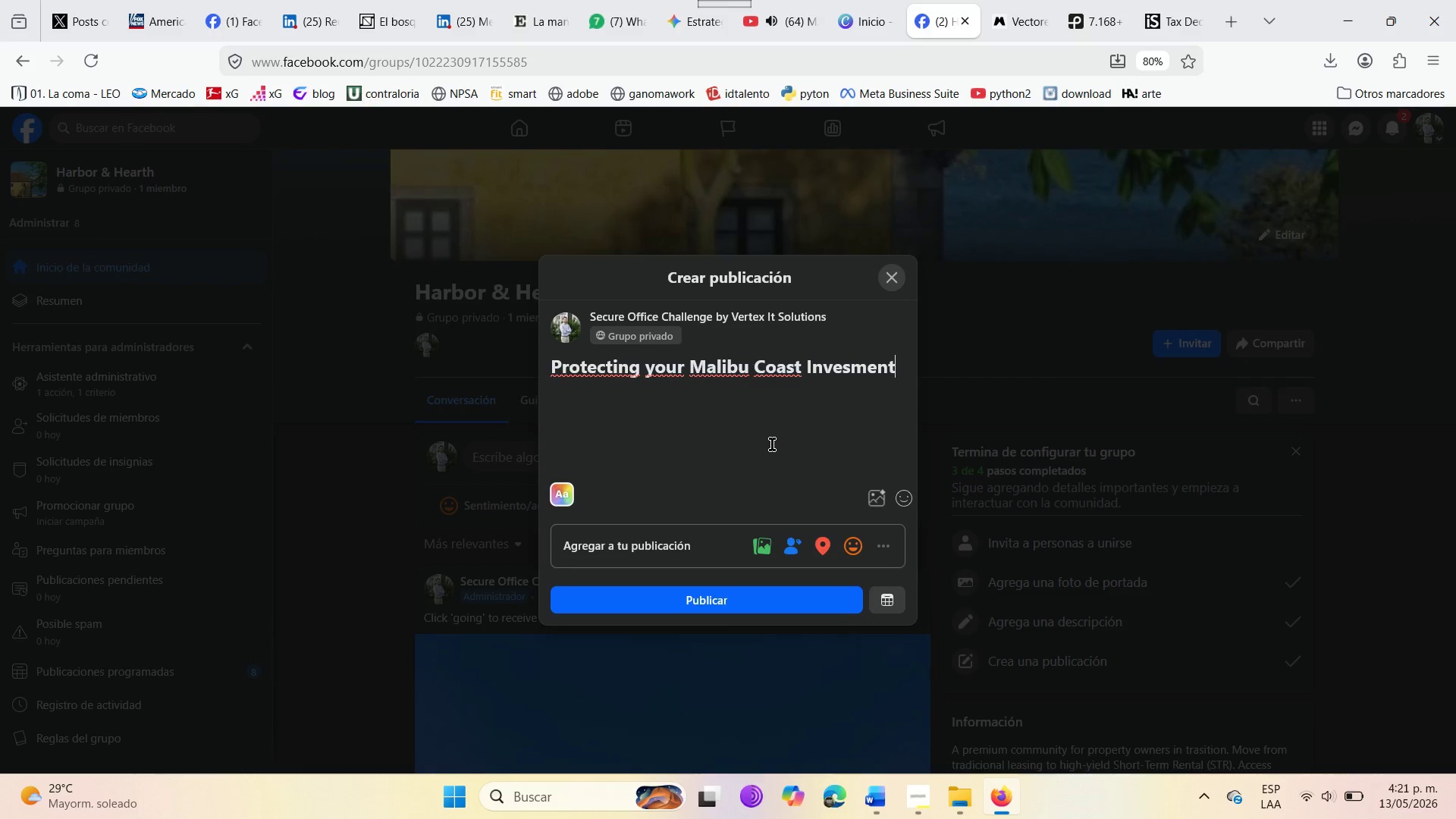 
left_click([626, 422])
 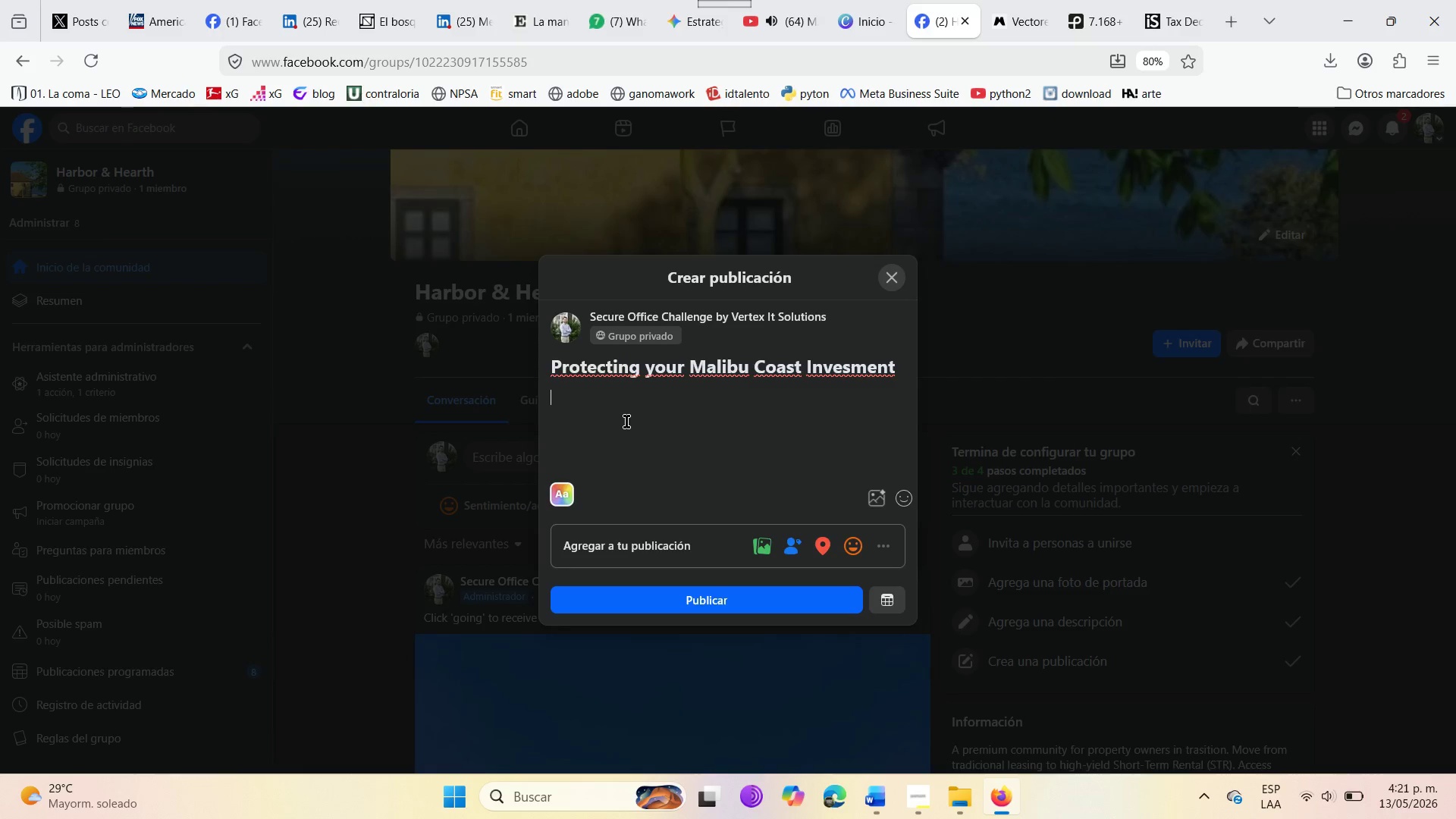 
type(Dont)
key(Backspace)
type([t let Platform )
key(Backspace)
type( SEO expose you to liability )
 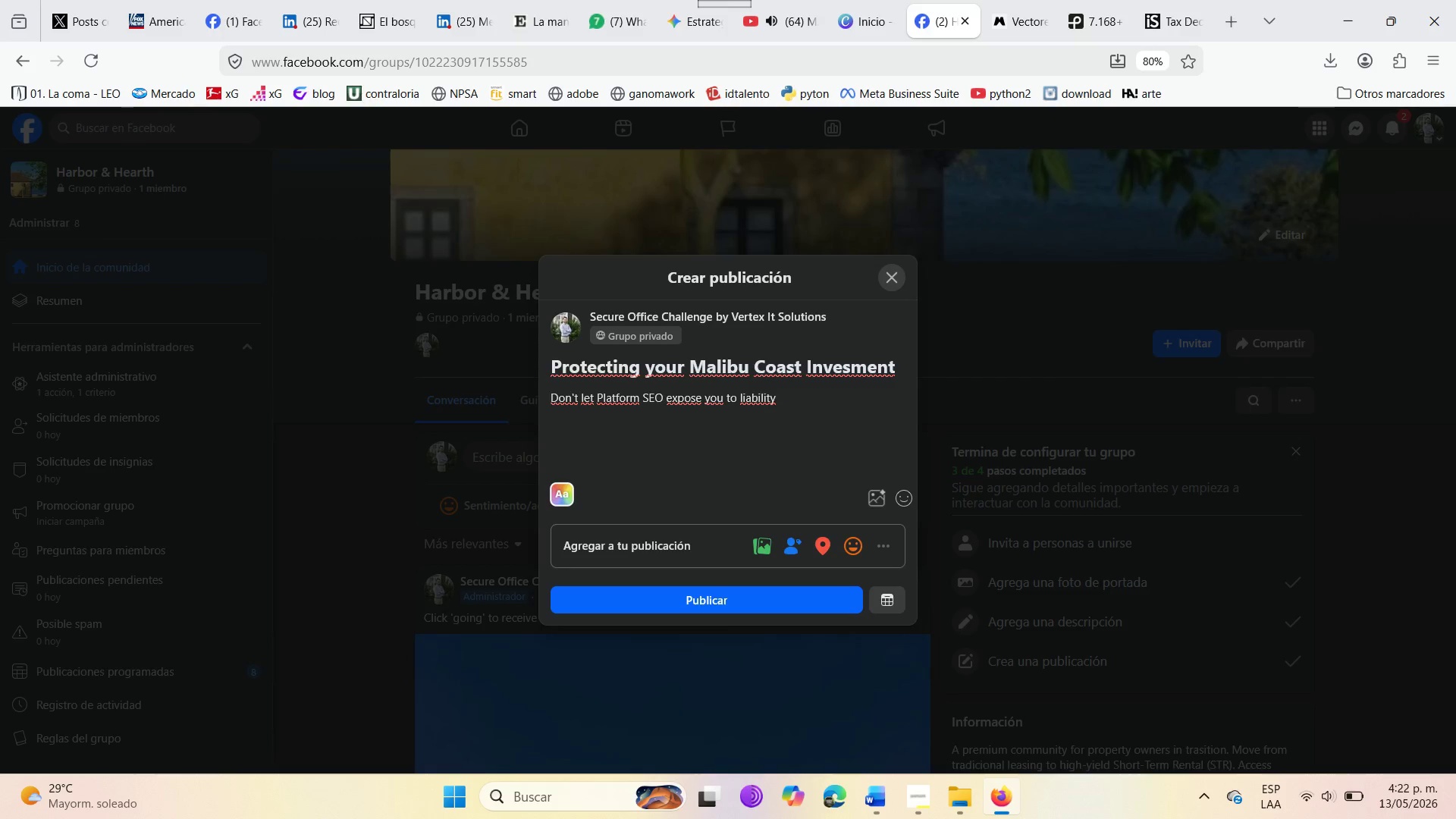 
wait(9.09)
 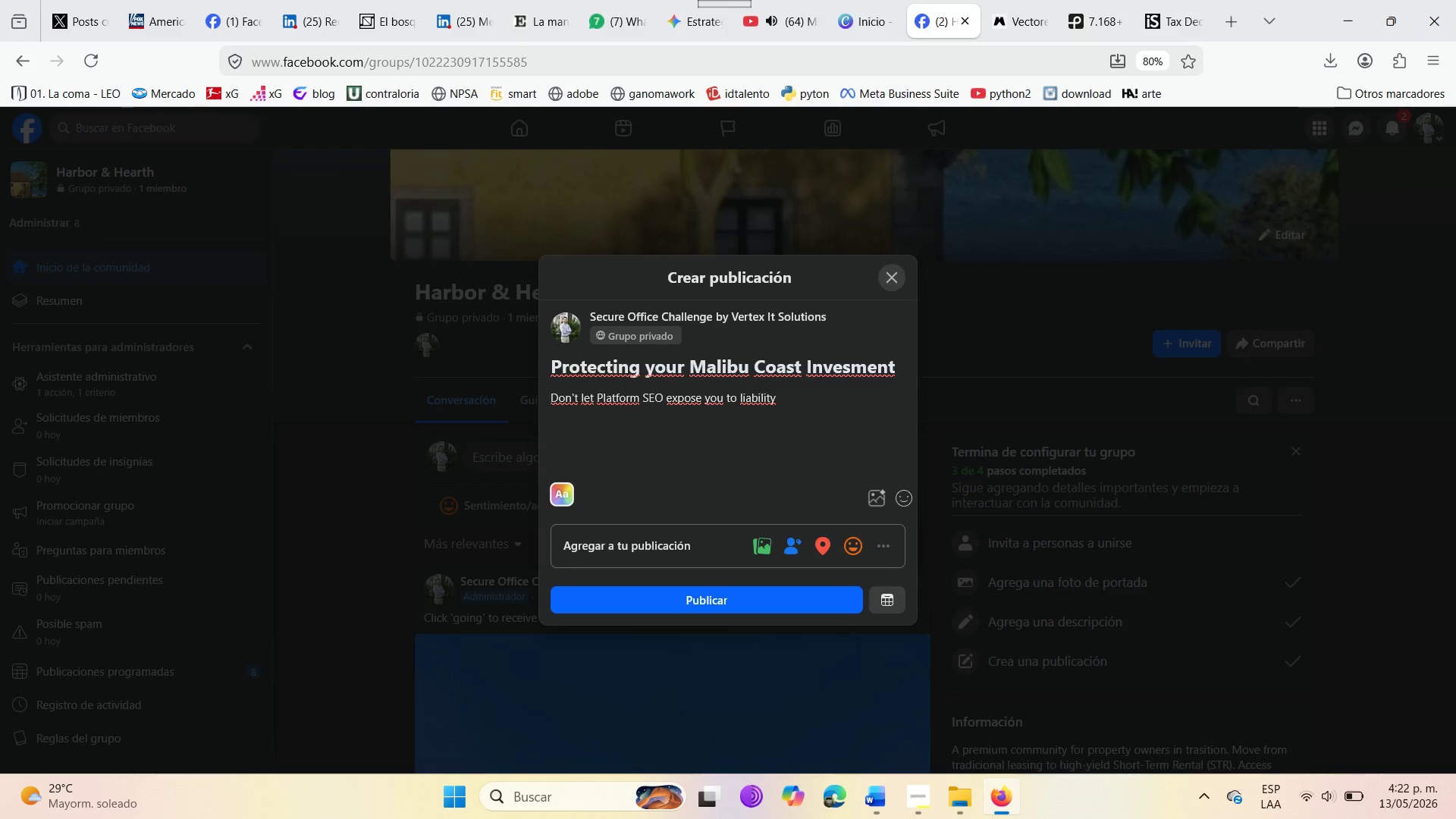 
key(Backspace)
type(. Por)
key(Backspace)
key(Backspace)
type(rofessional management means )
key(Backspace)
type( )
 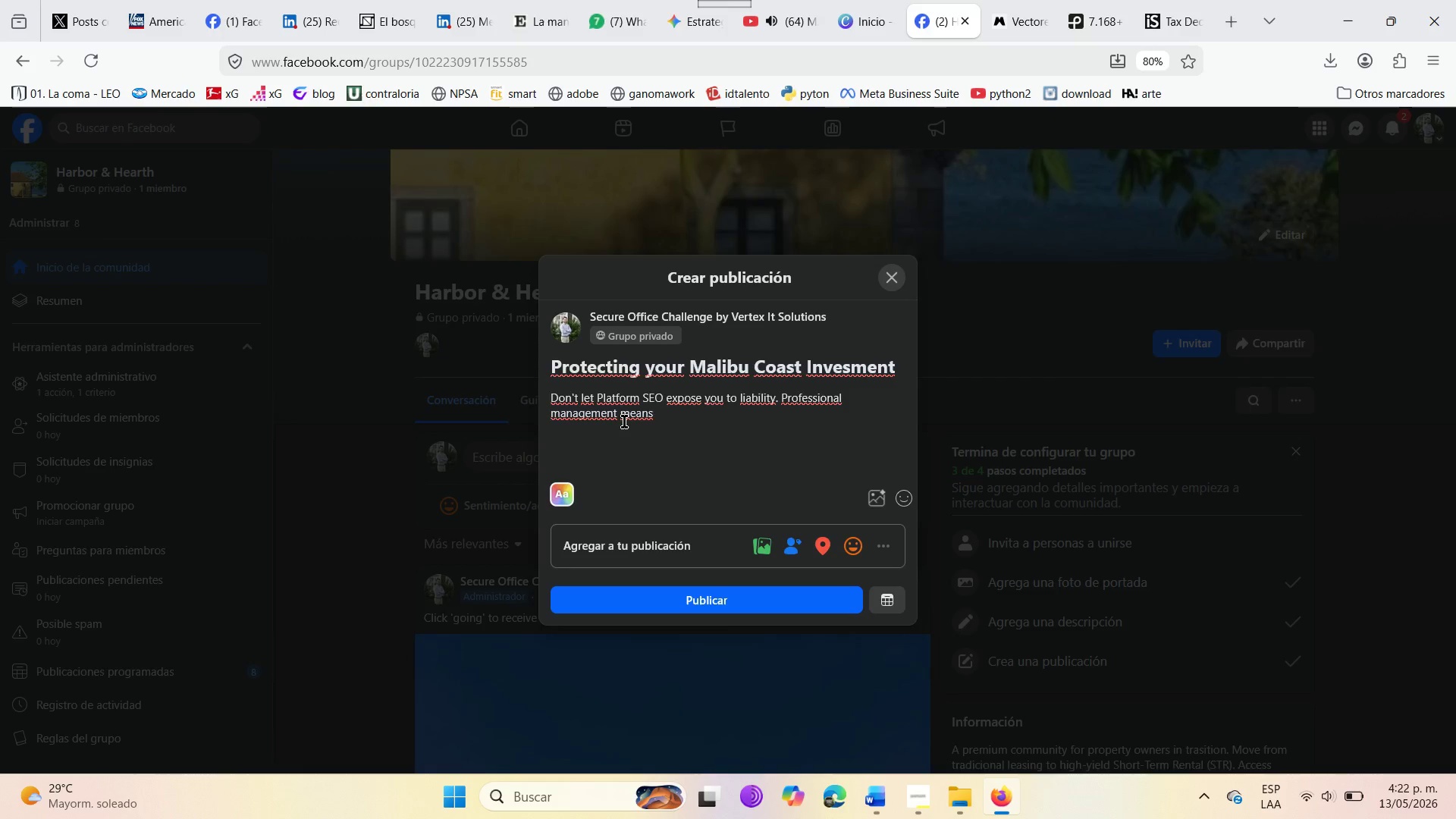 
wait(5.27)
 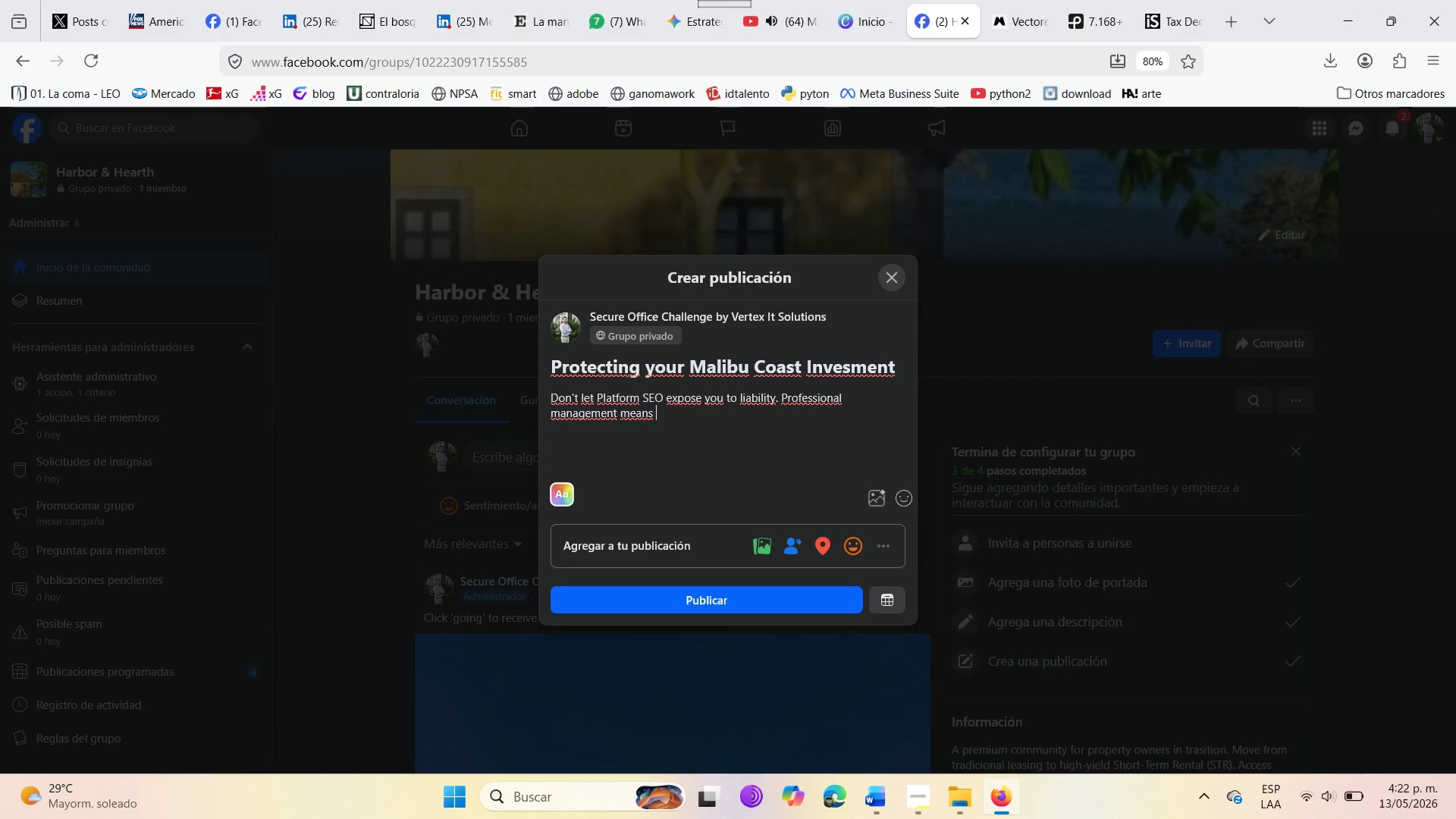 
type(spa)
key(Backspace)
type(ecializad insurance and 24&7 noise monitoring )
key(Backspace)
type(. )
 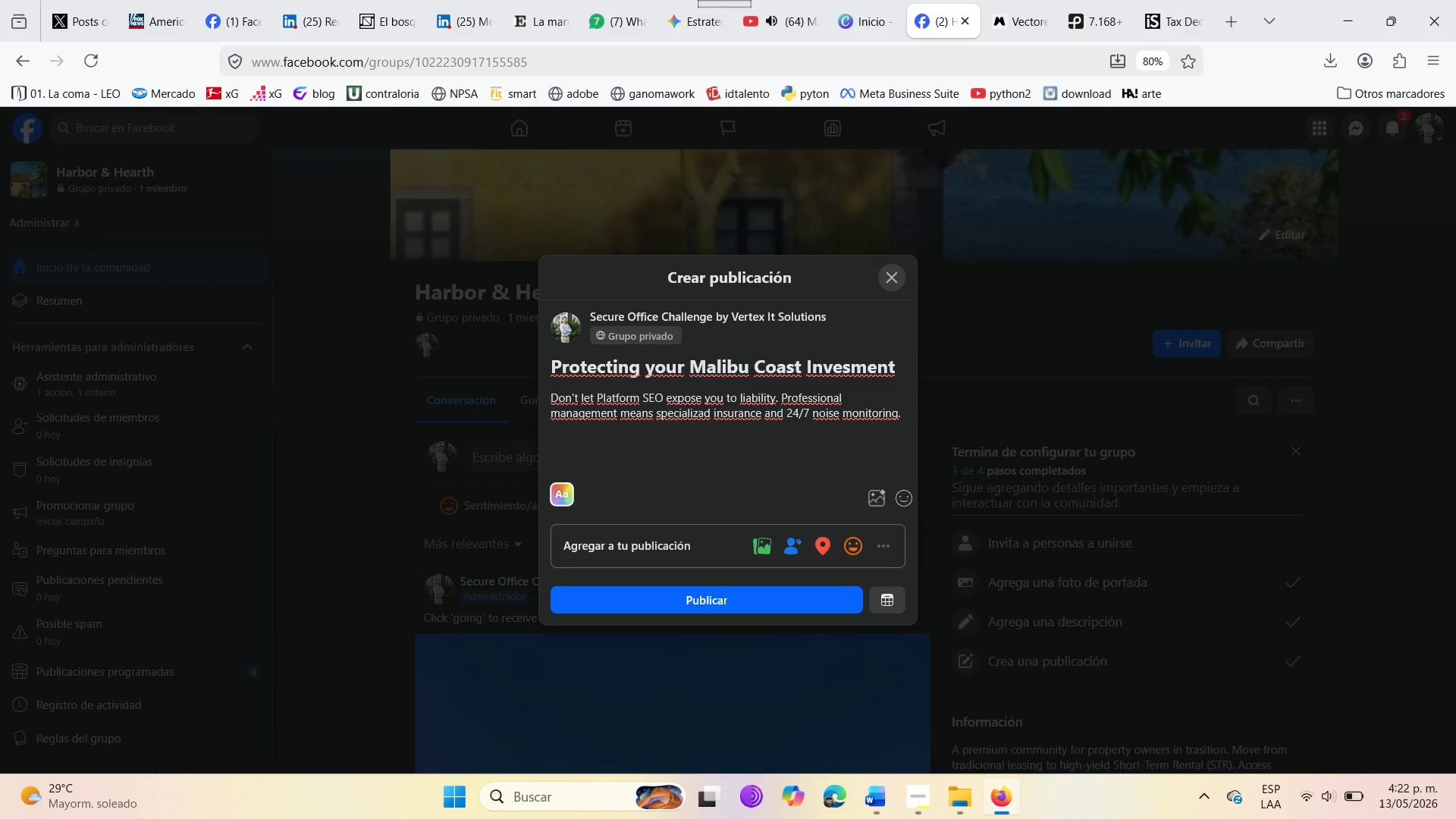 
key(ArrowUp)
 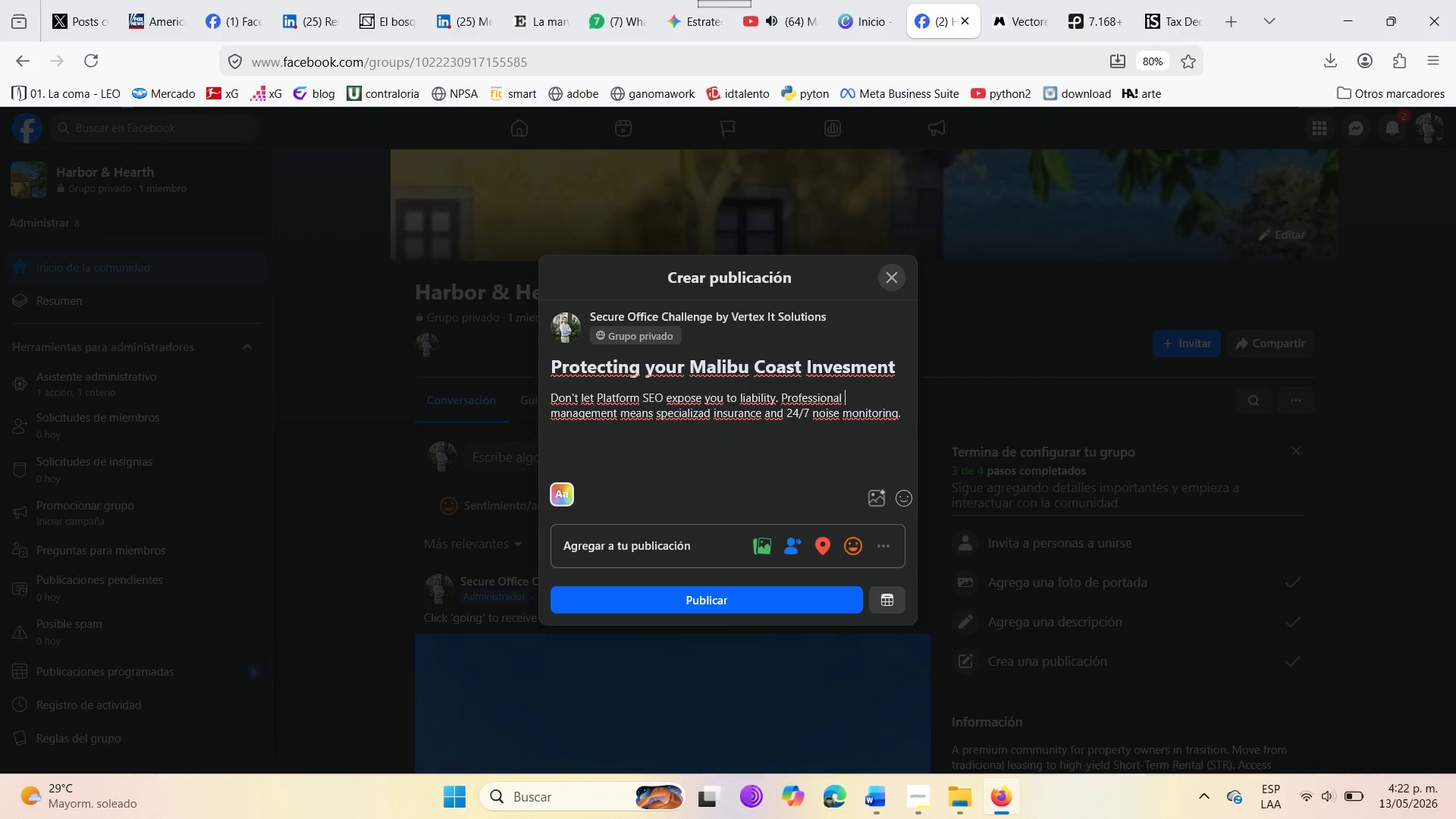 
key(ArrowUp)
 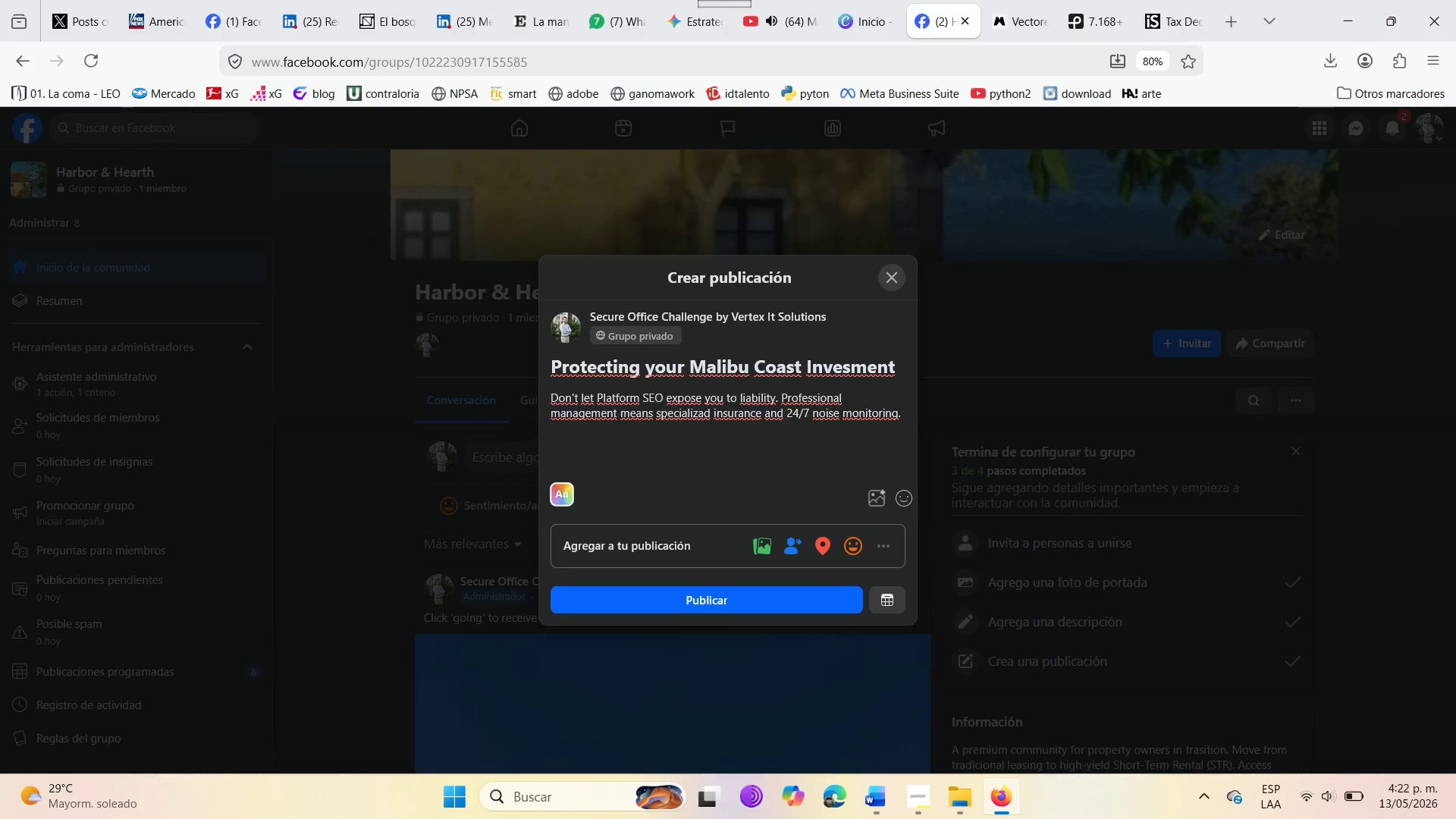 
key(Enter)
 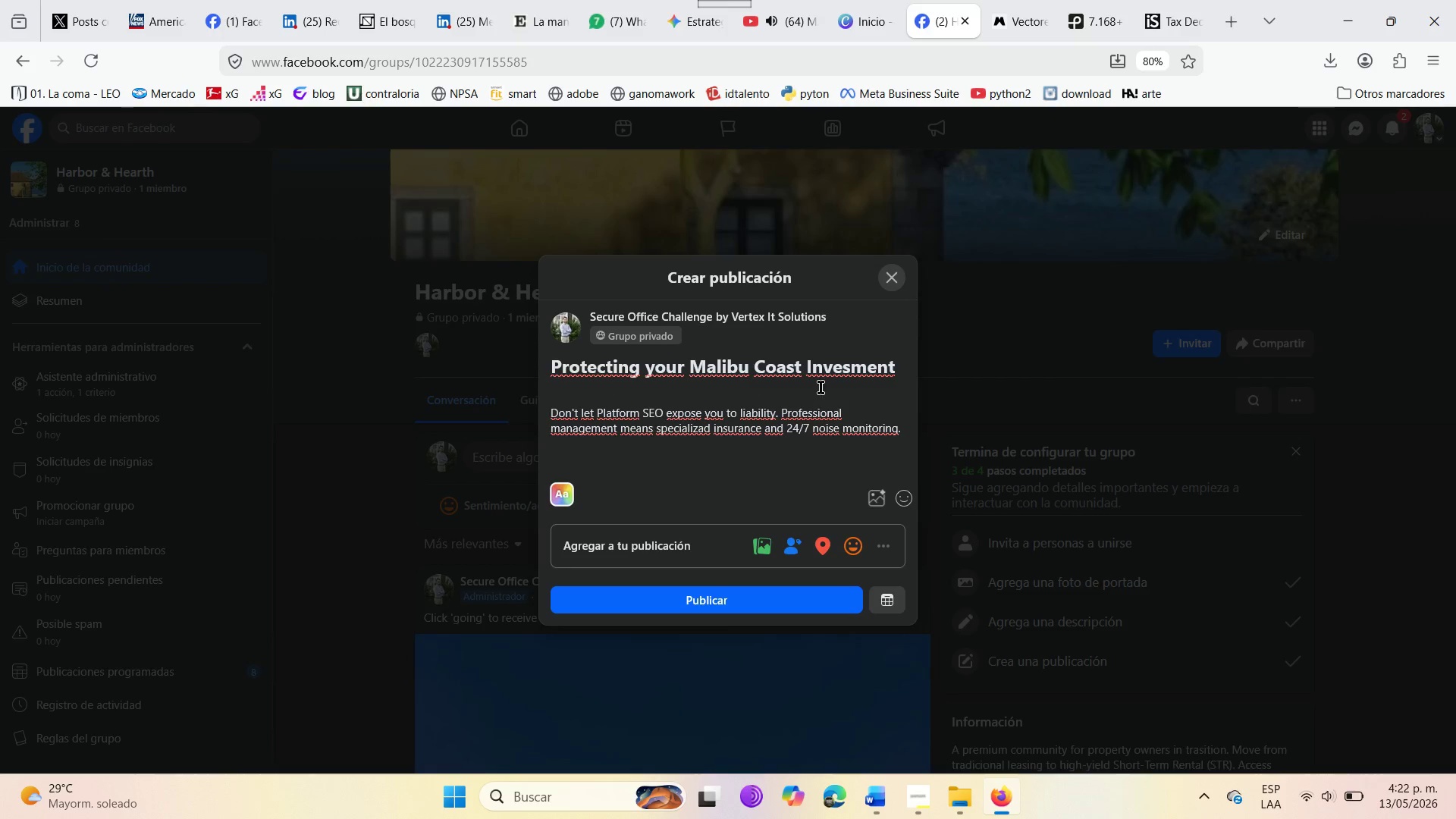 
left_click([801, 369])
 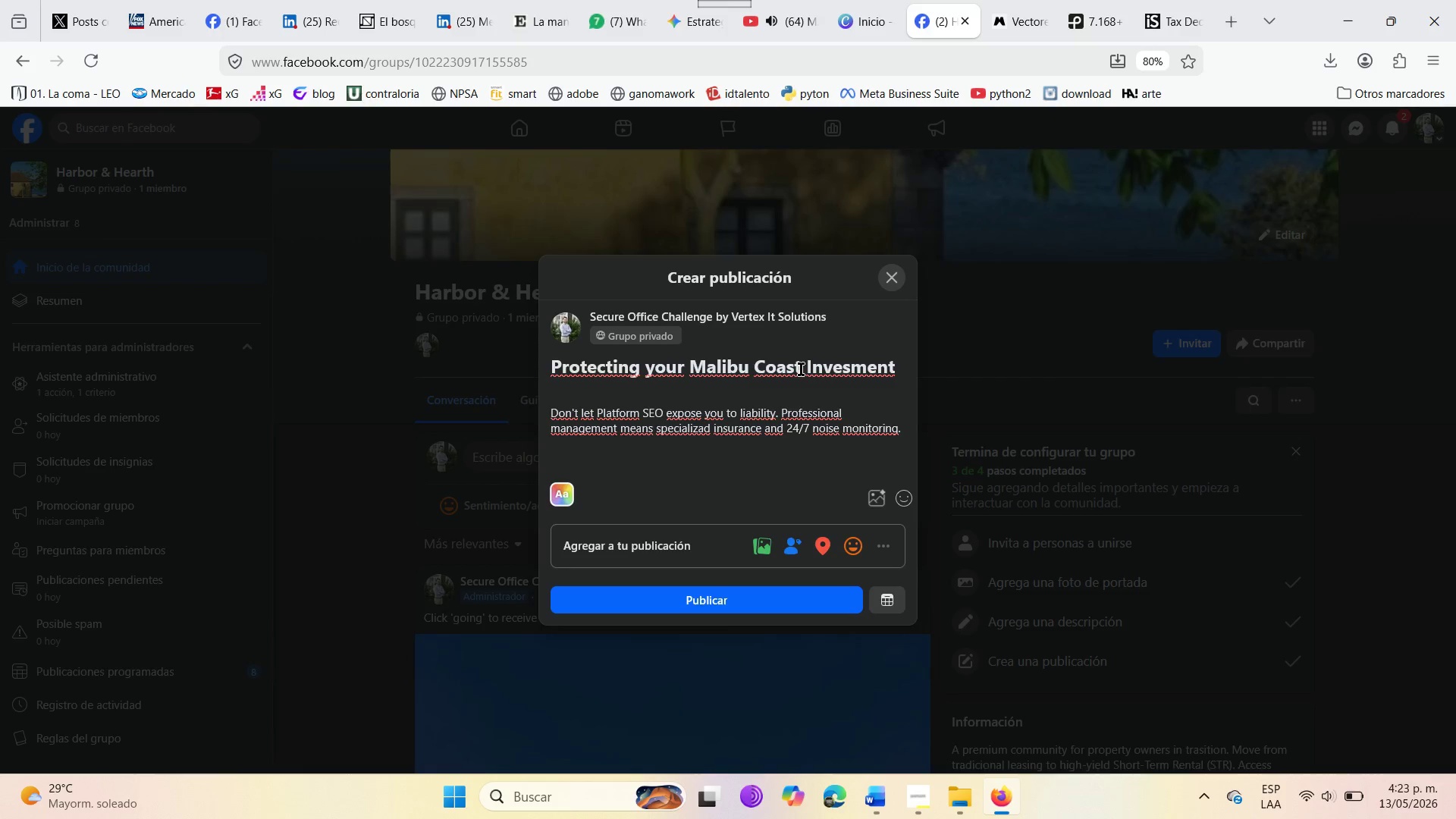 
key(Space)
 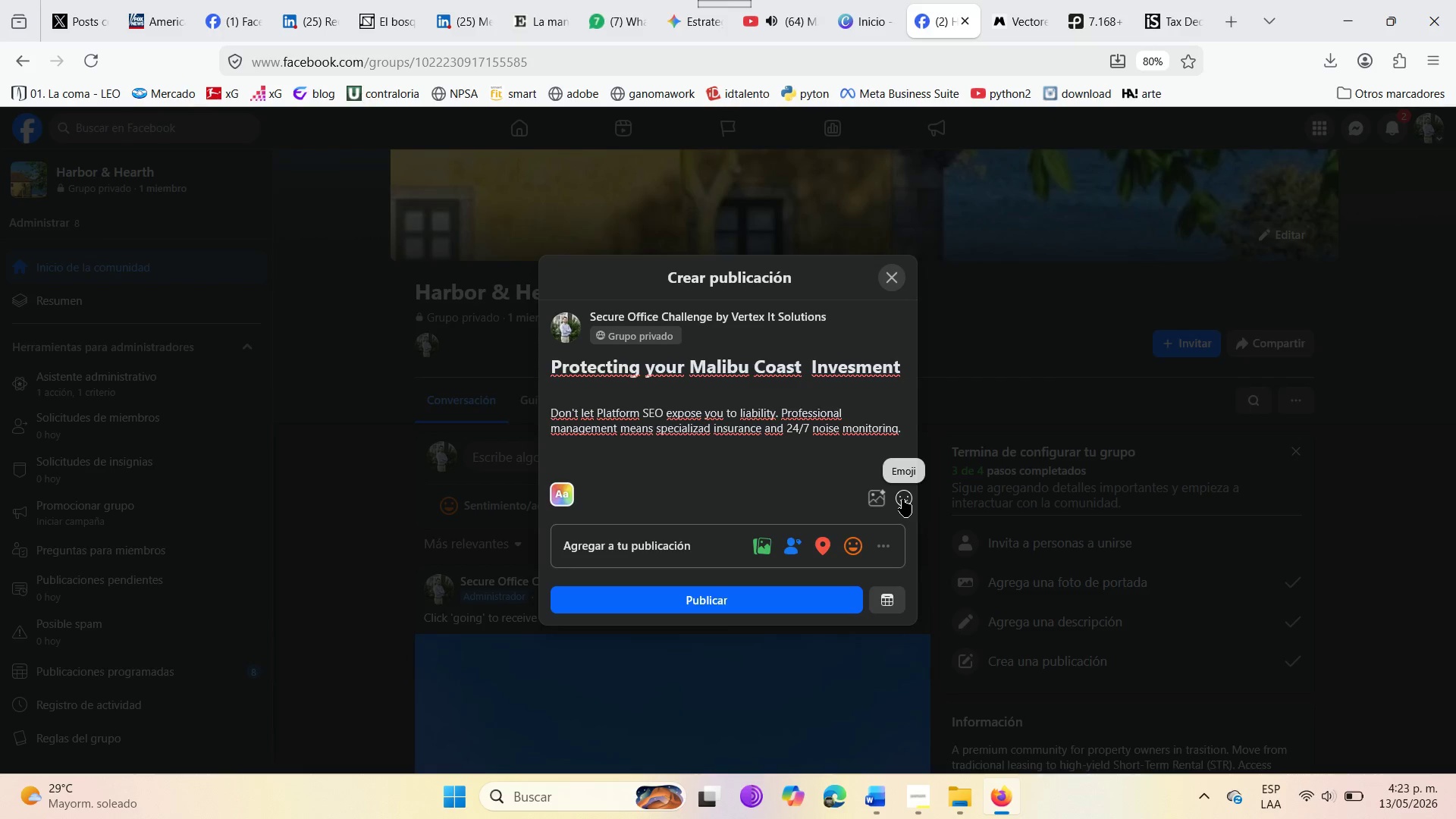 
left_click([902, 499])
 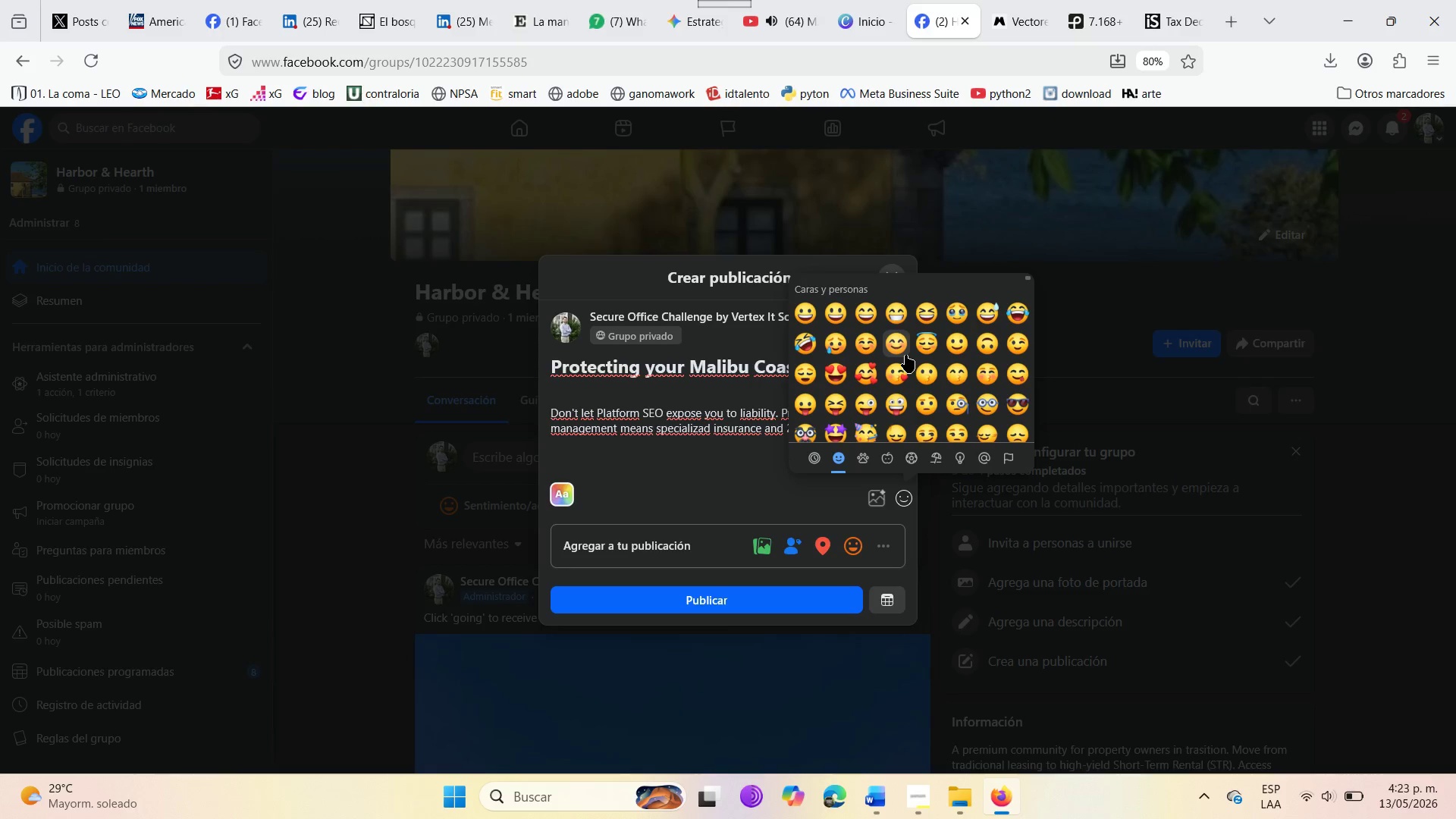 
wait(6.05)
 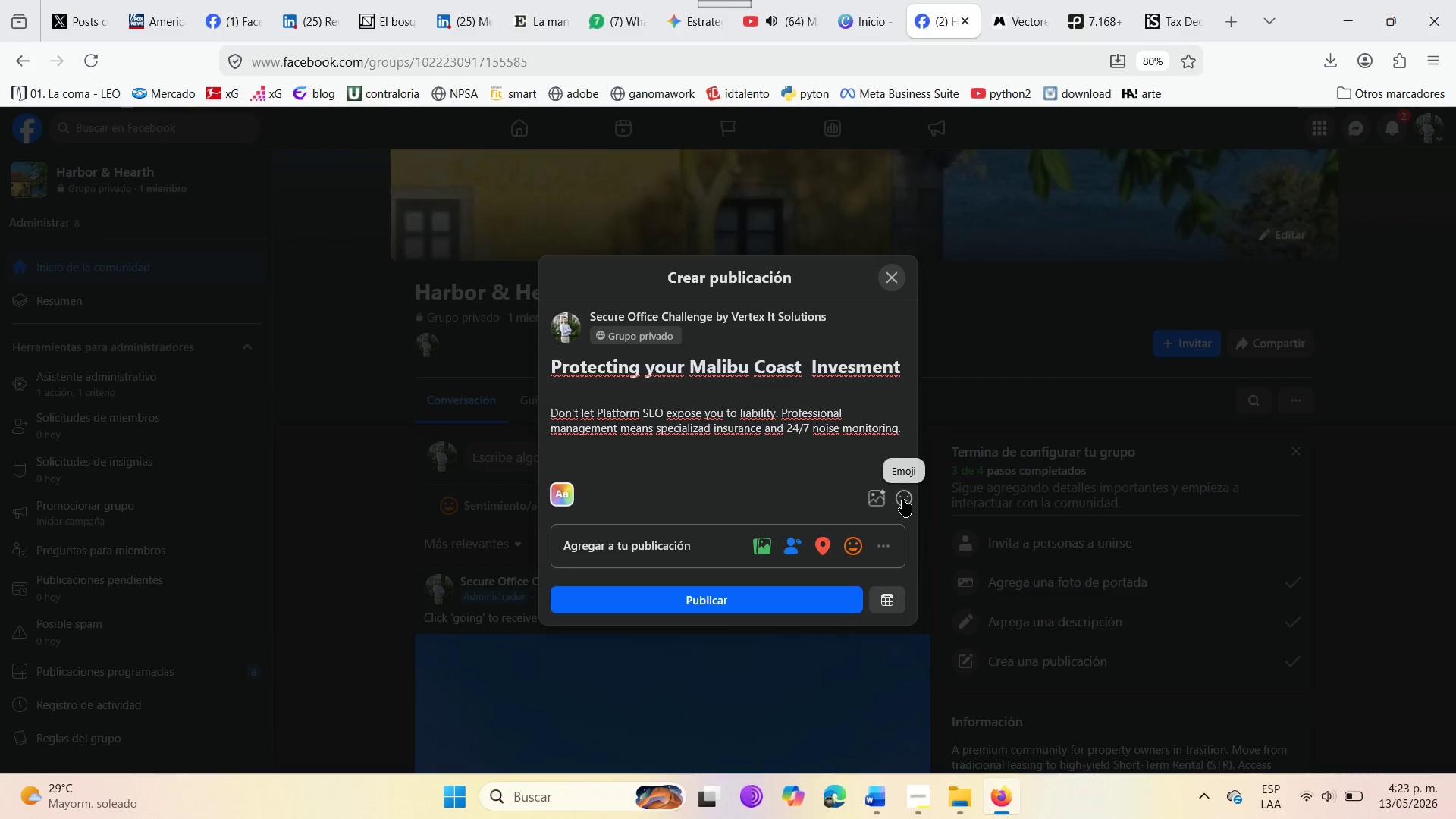 
scroll: coordinate [909, 369], scroll_direction: down, amount: 18.0
 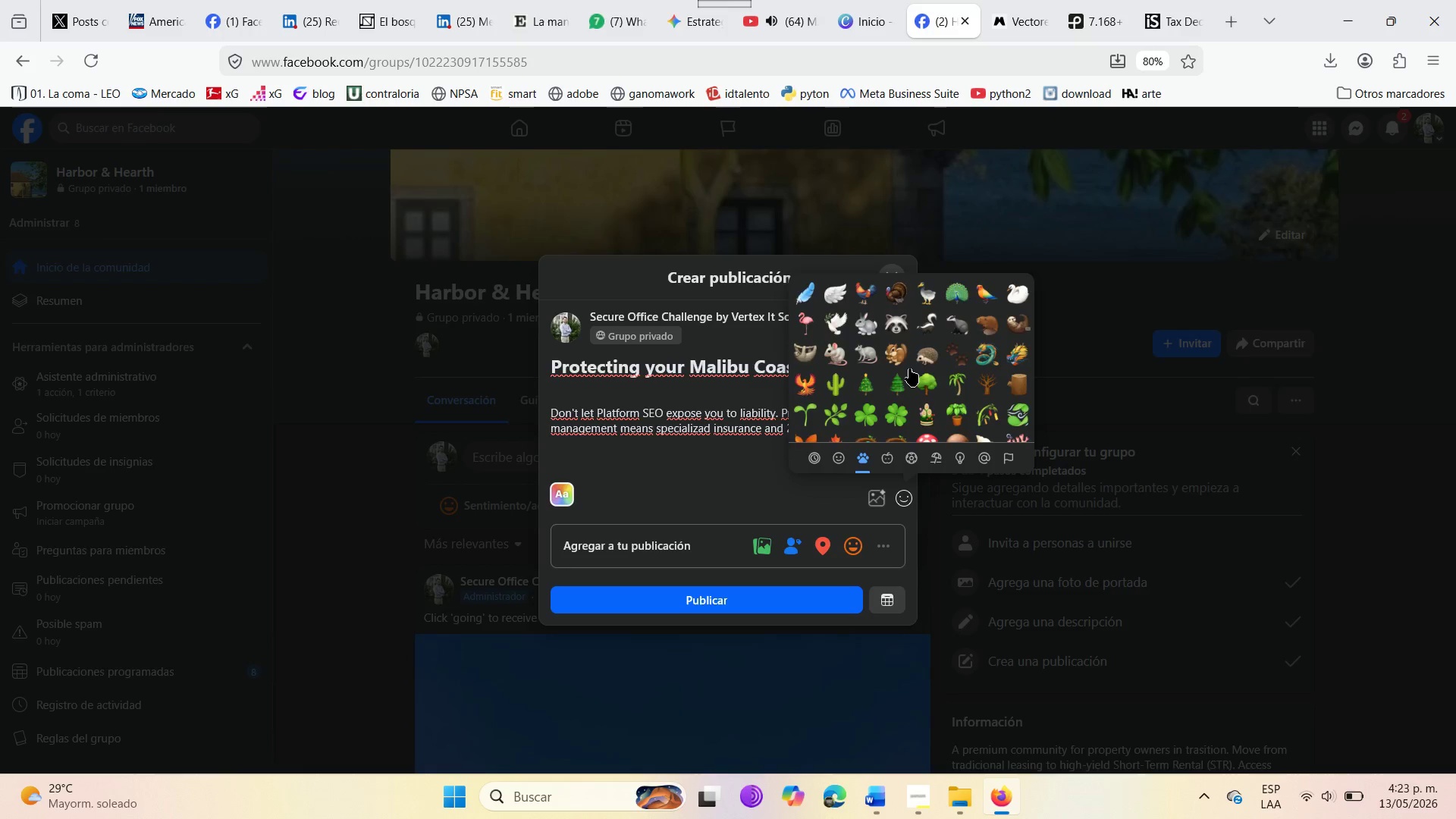 
scroll: coordinate [909, 369], scroll_direction: down, amount: 1.0
 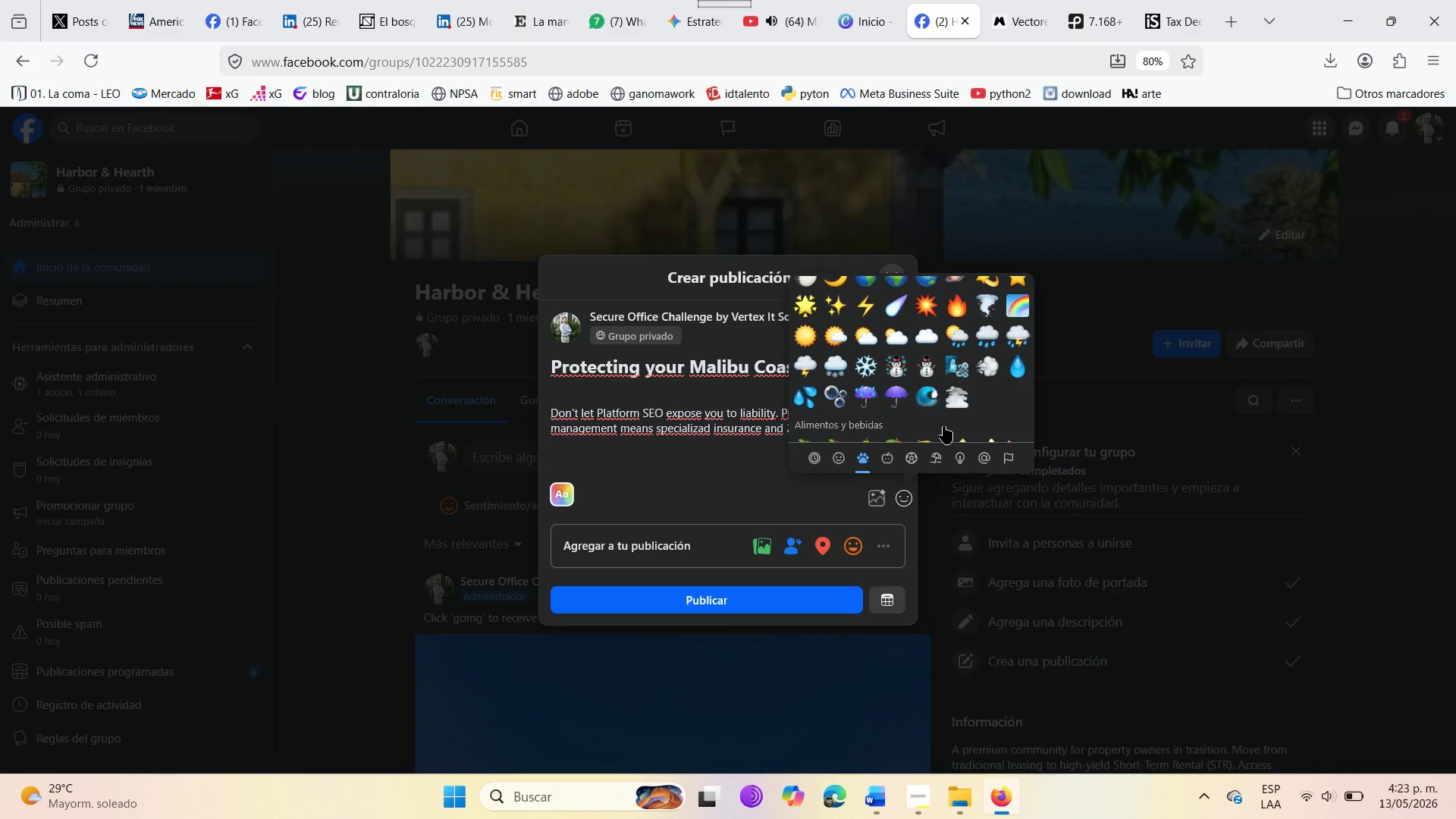 
left_click([927, 397])
 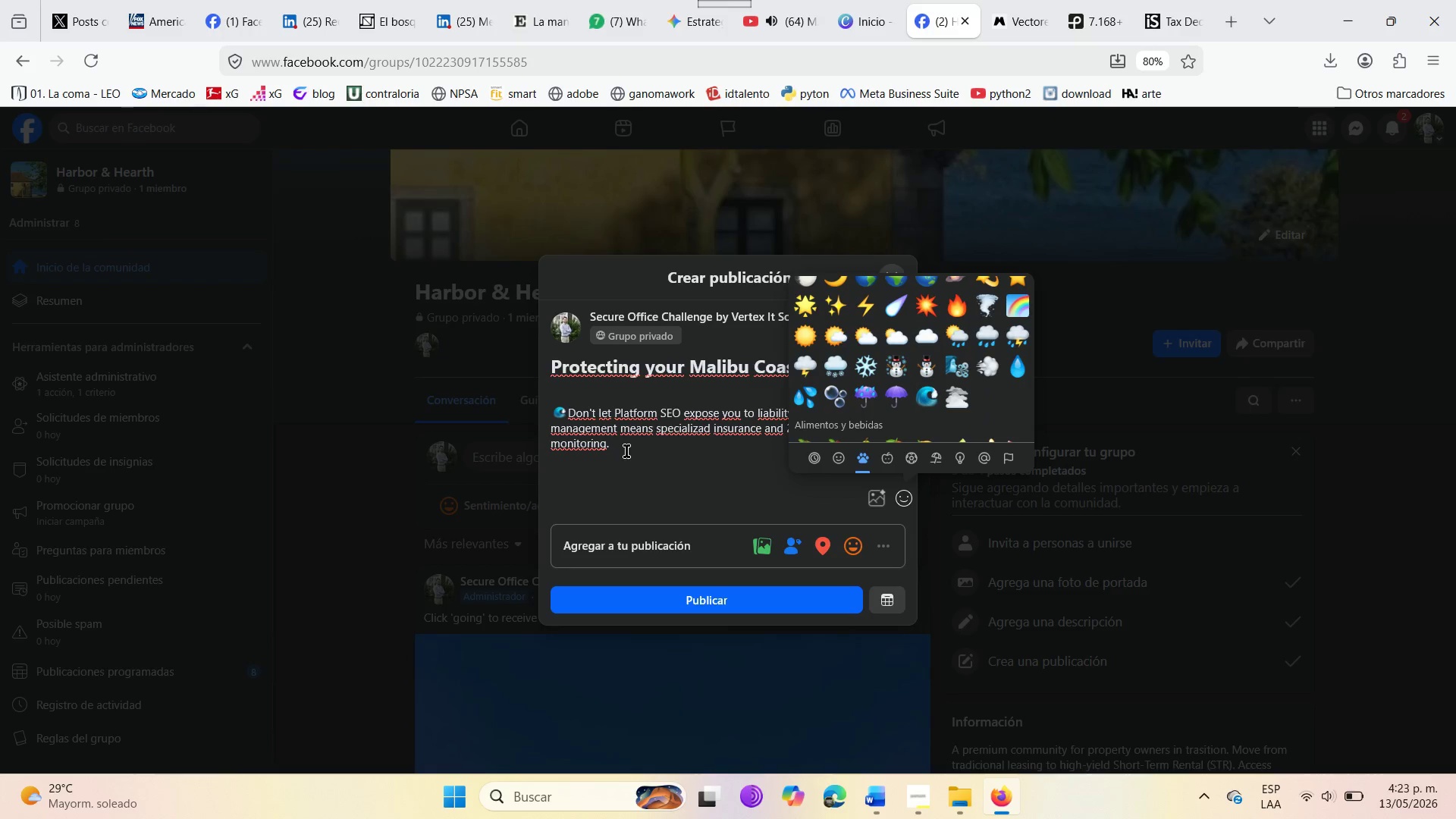 
left_click([626, 451])
 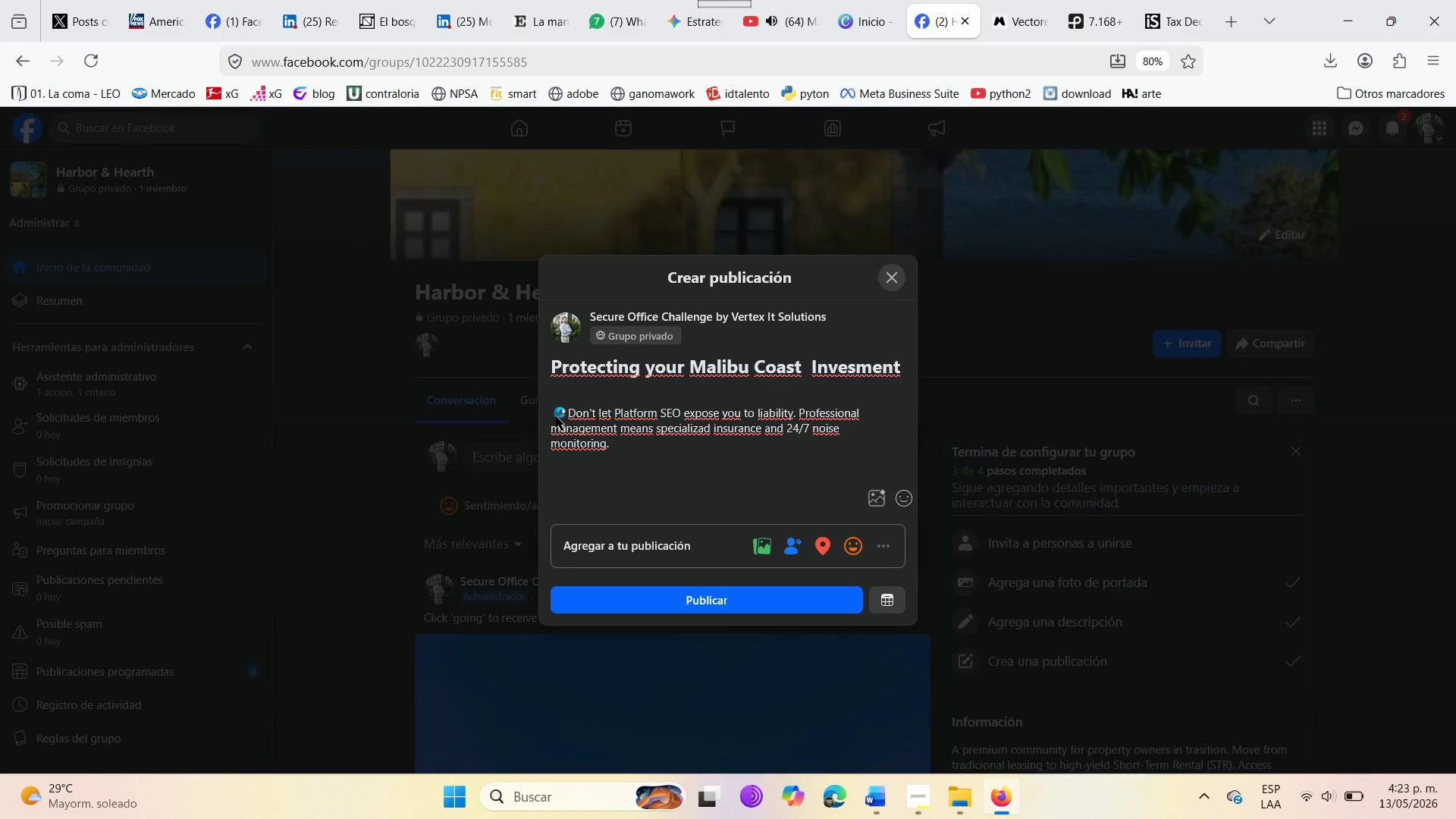 
left_click_drag(start_coordinate=[555, 411], to_coordinate=[566, 411])
 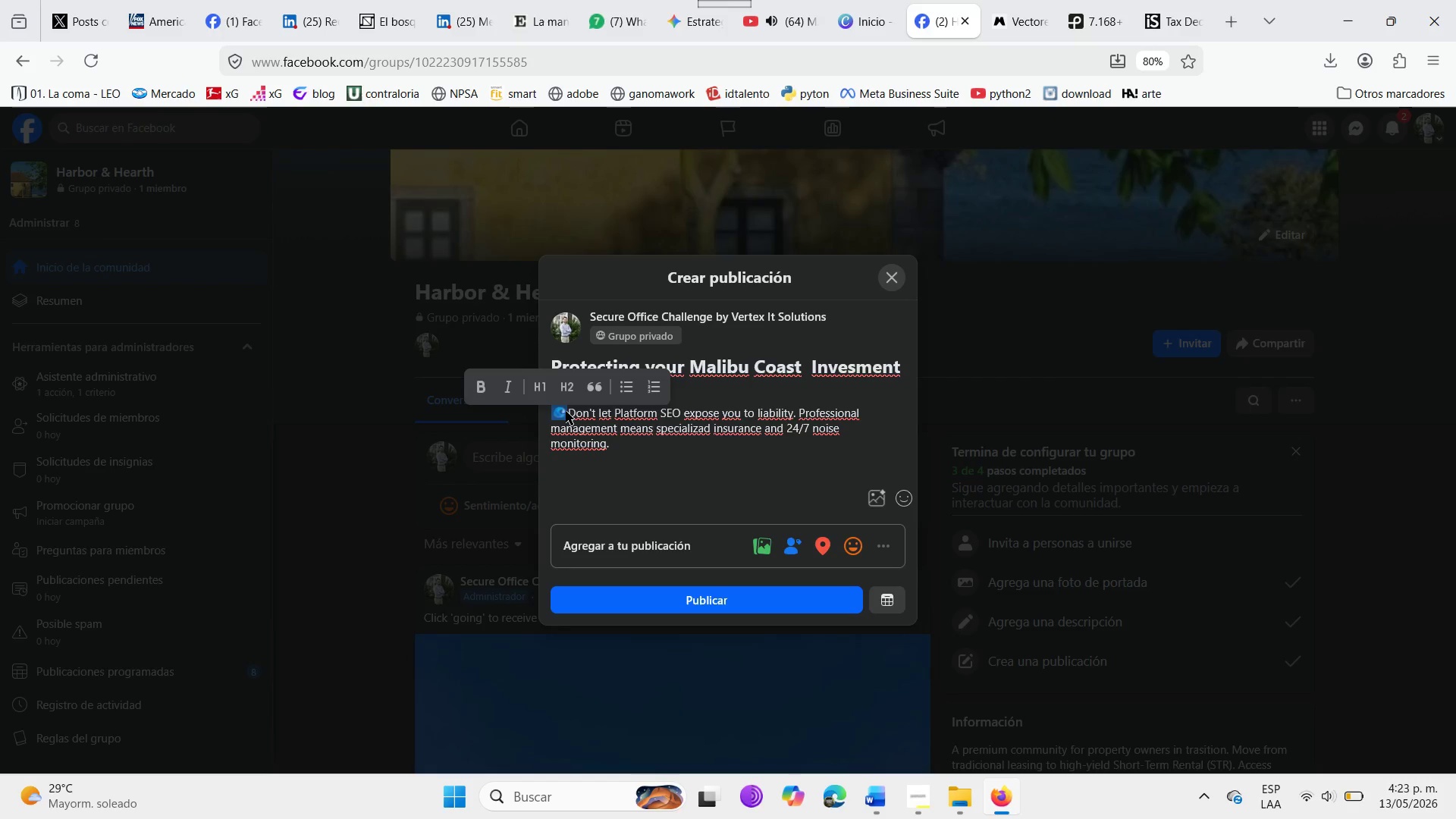 
key(Control+X)
 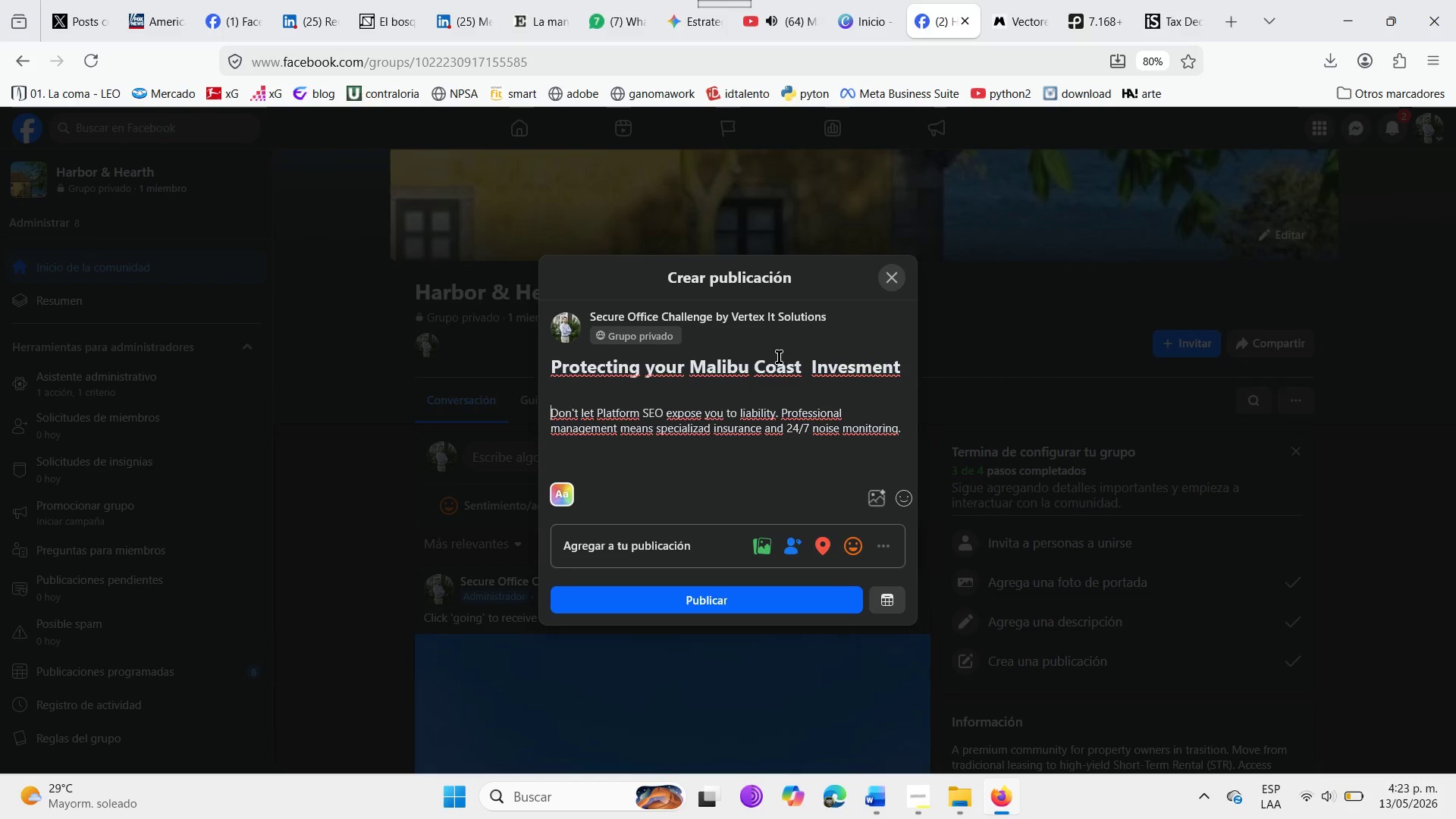 
left_click([801, 357])
 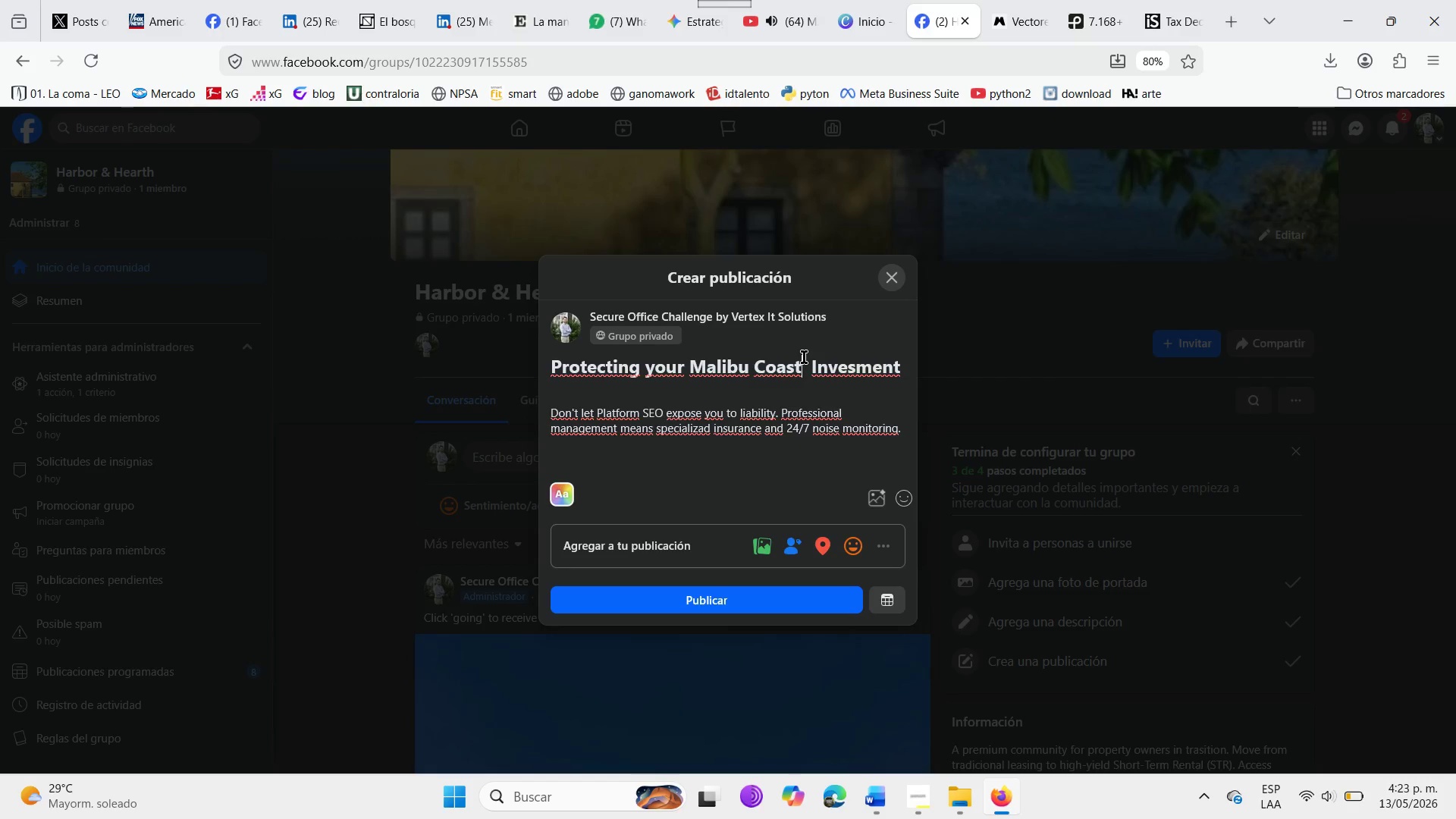 
key(Space)
 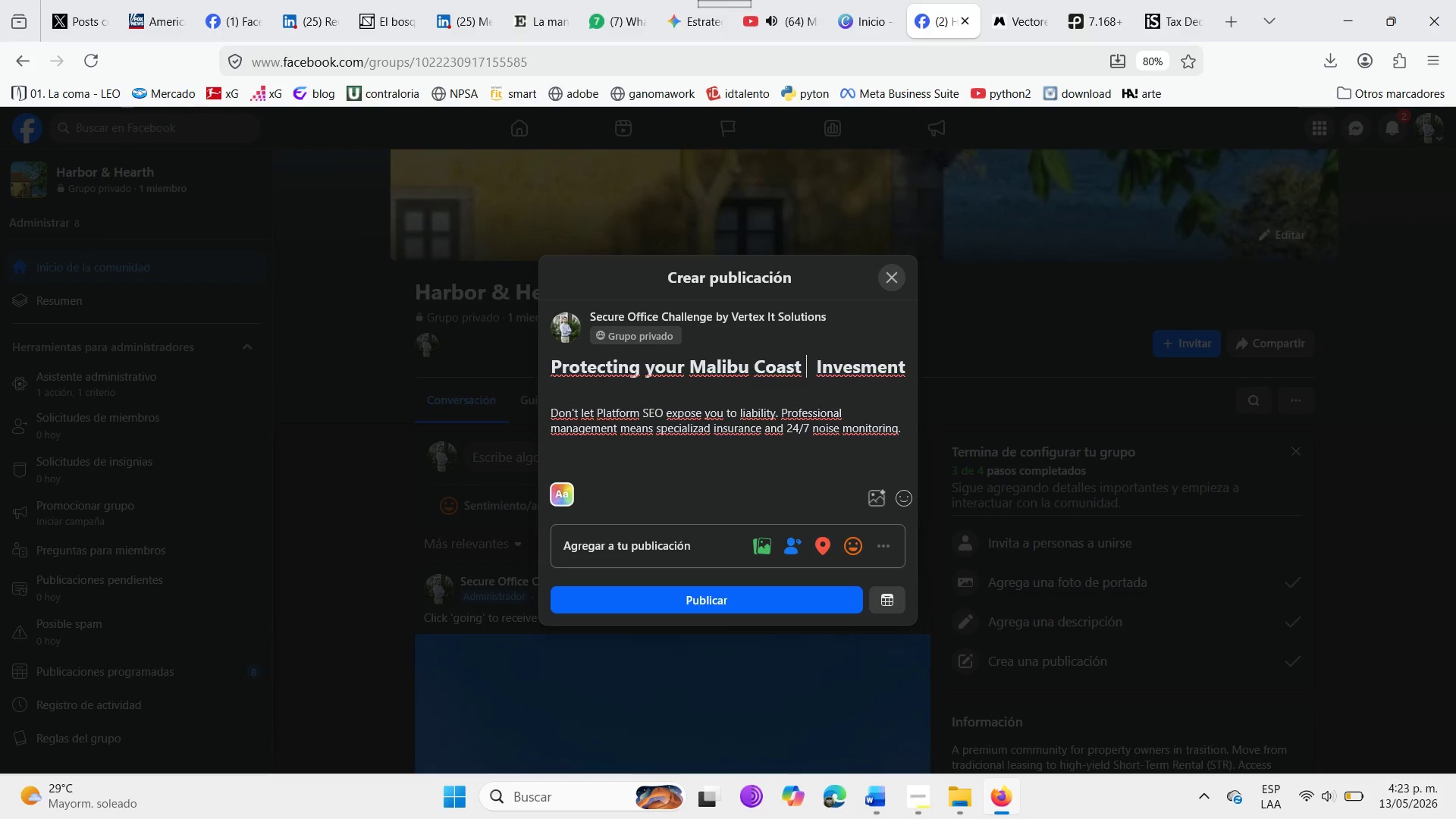 
key(Control+V)
 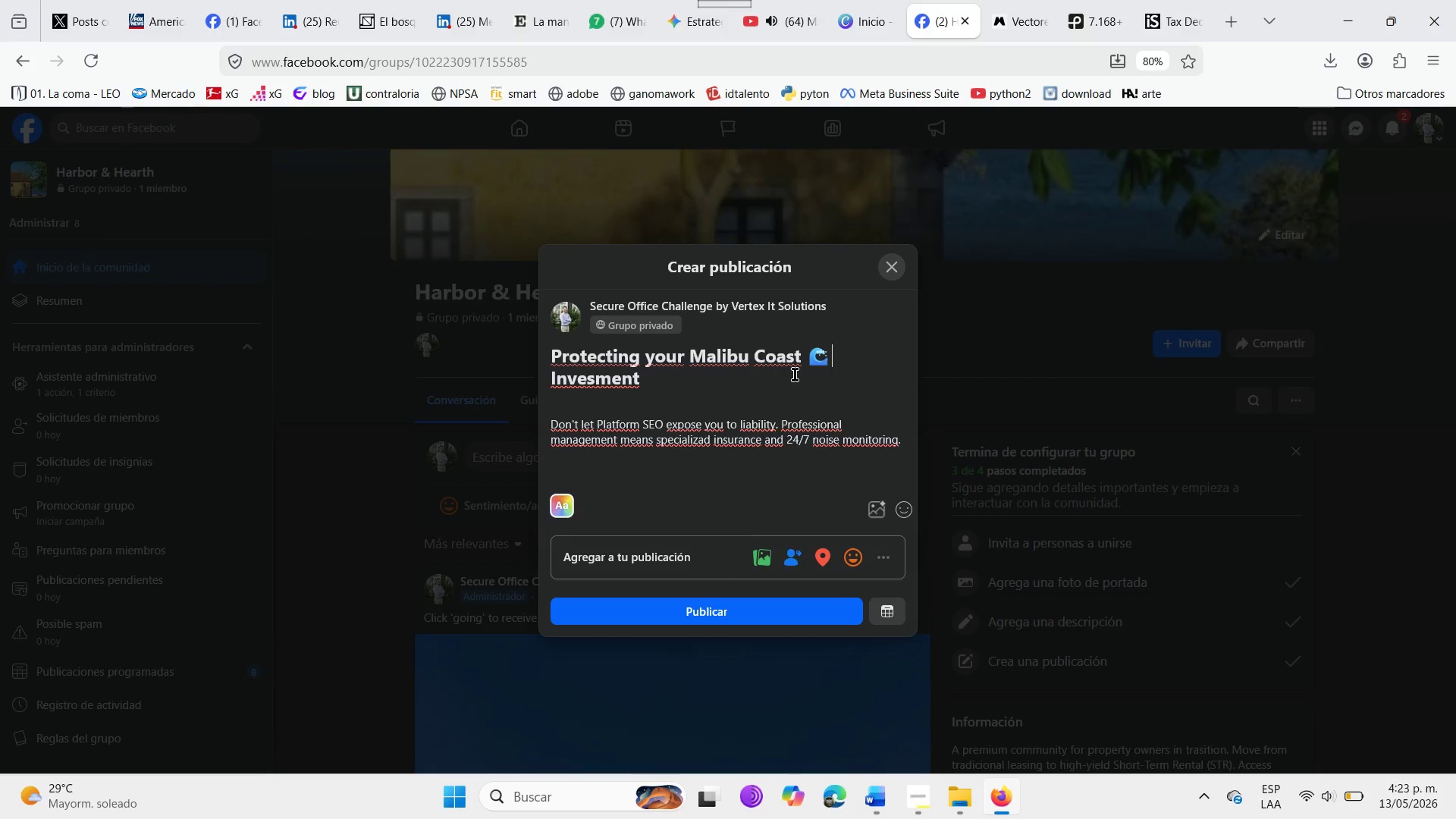 
key(Delete)
 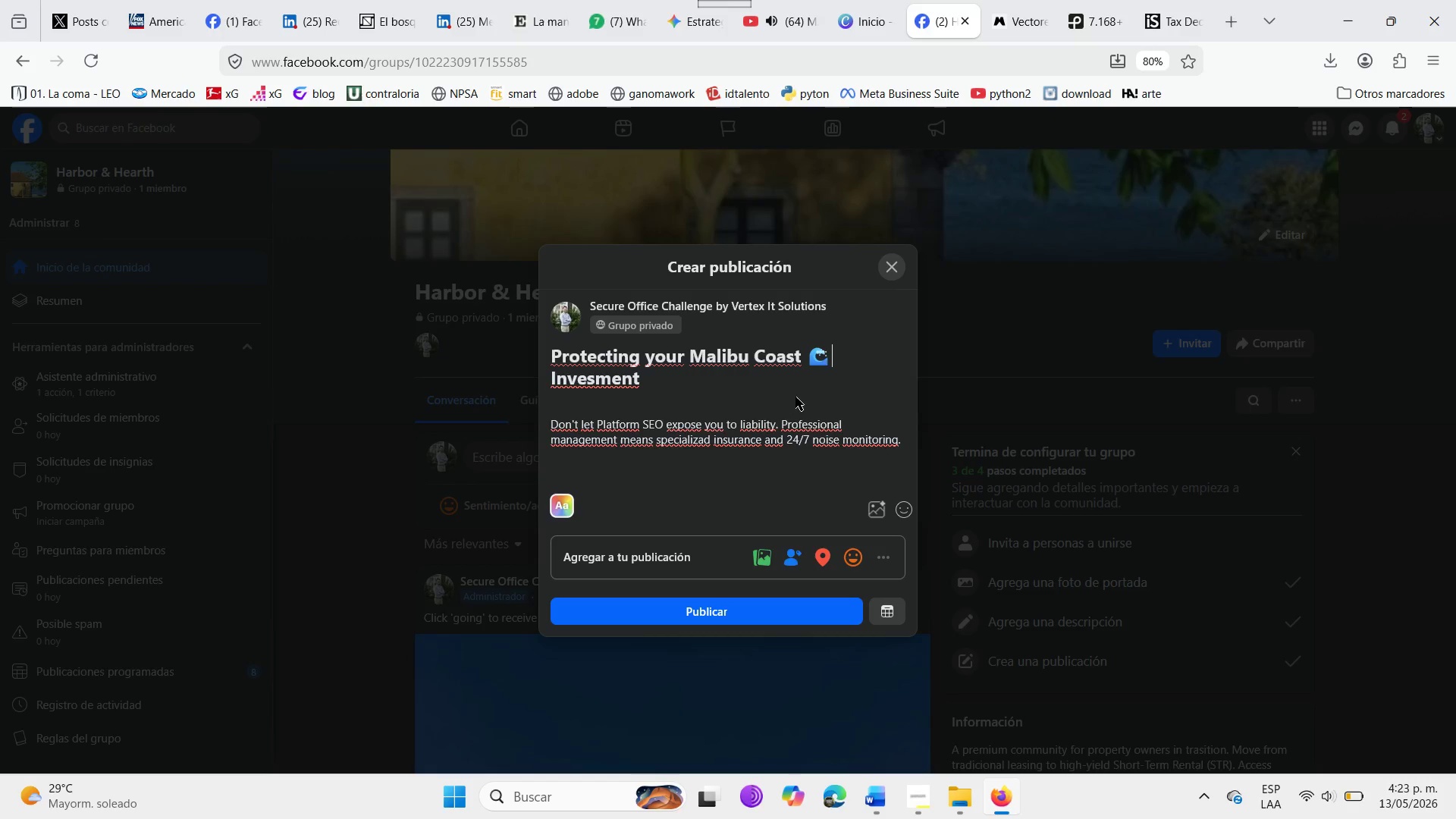 
wait(5.11)
 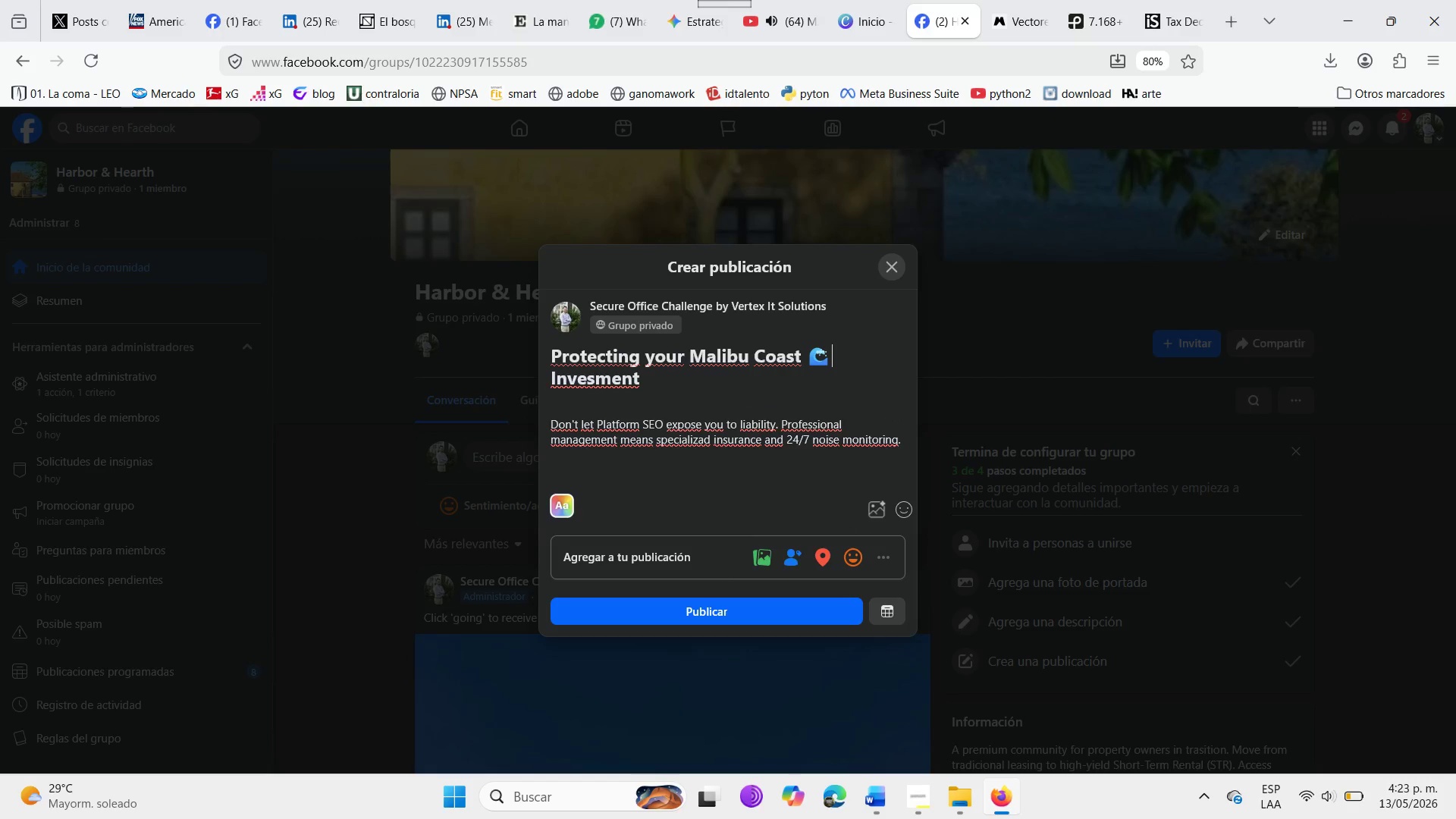 
left_click([914, 438])
 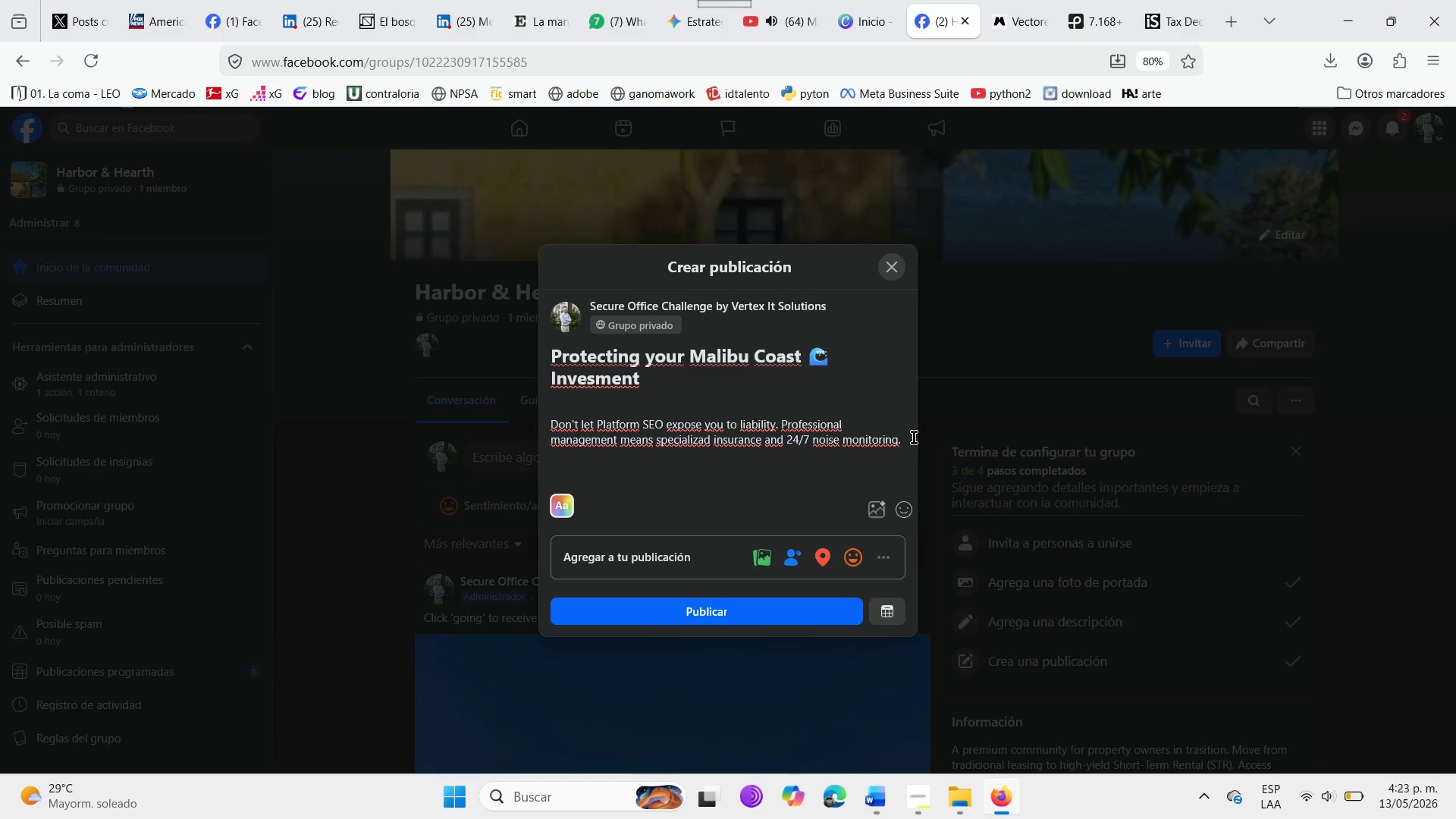 
key(Enter)
 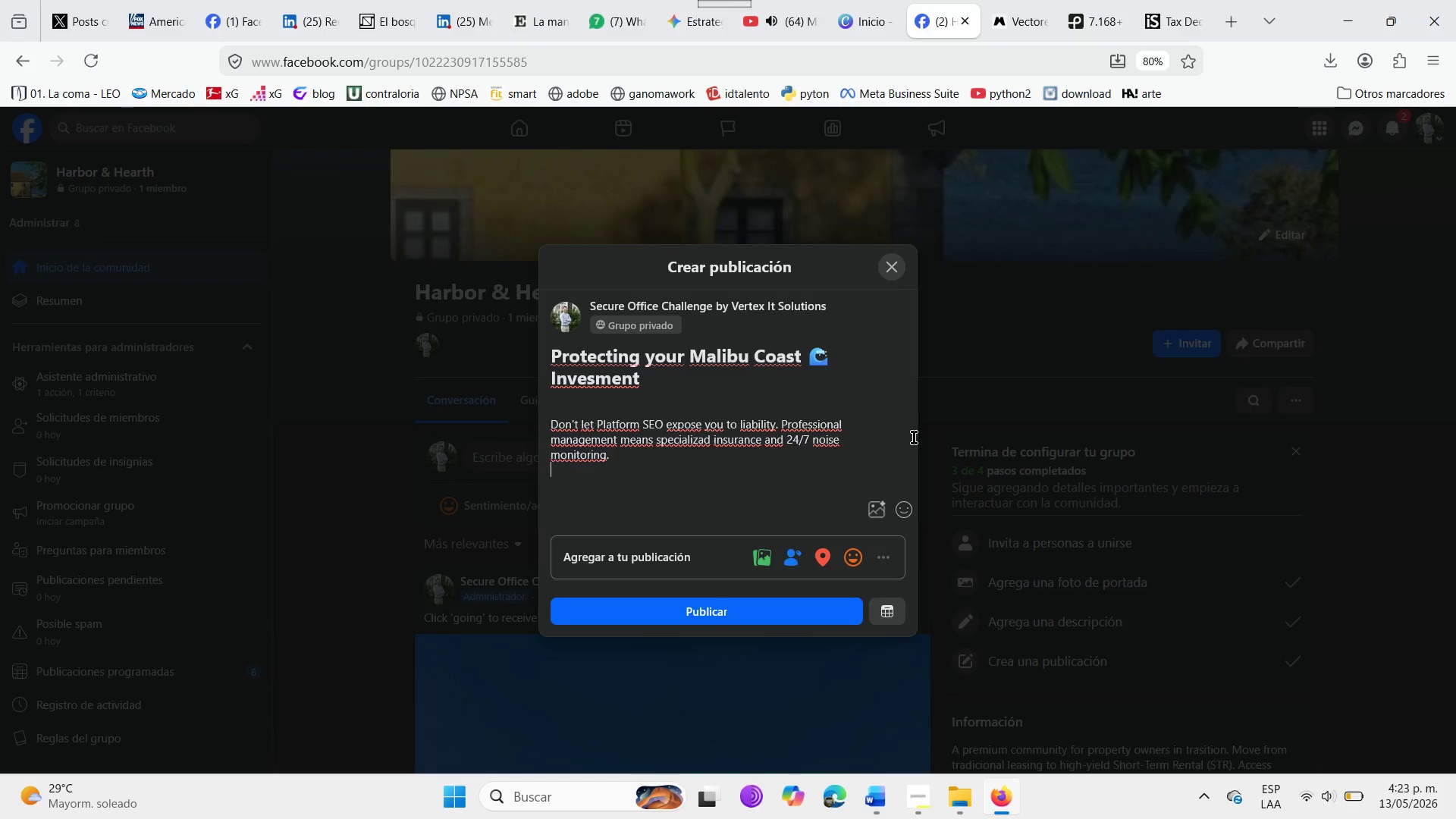 
key(Enter)
 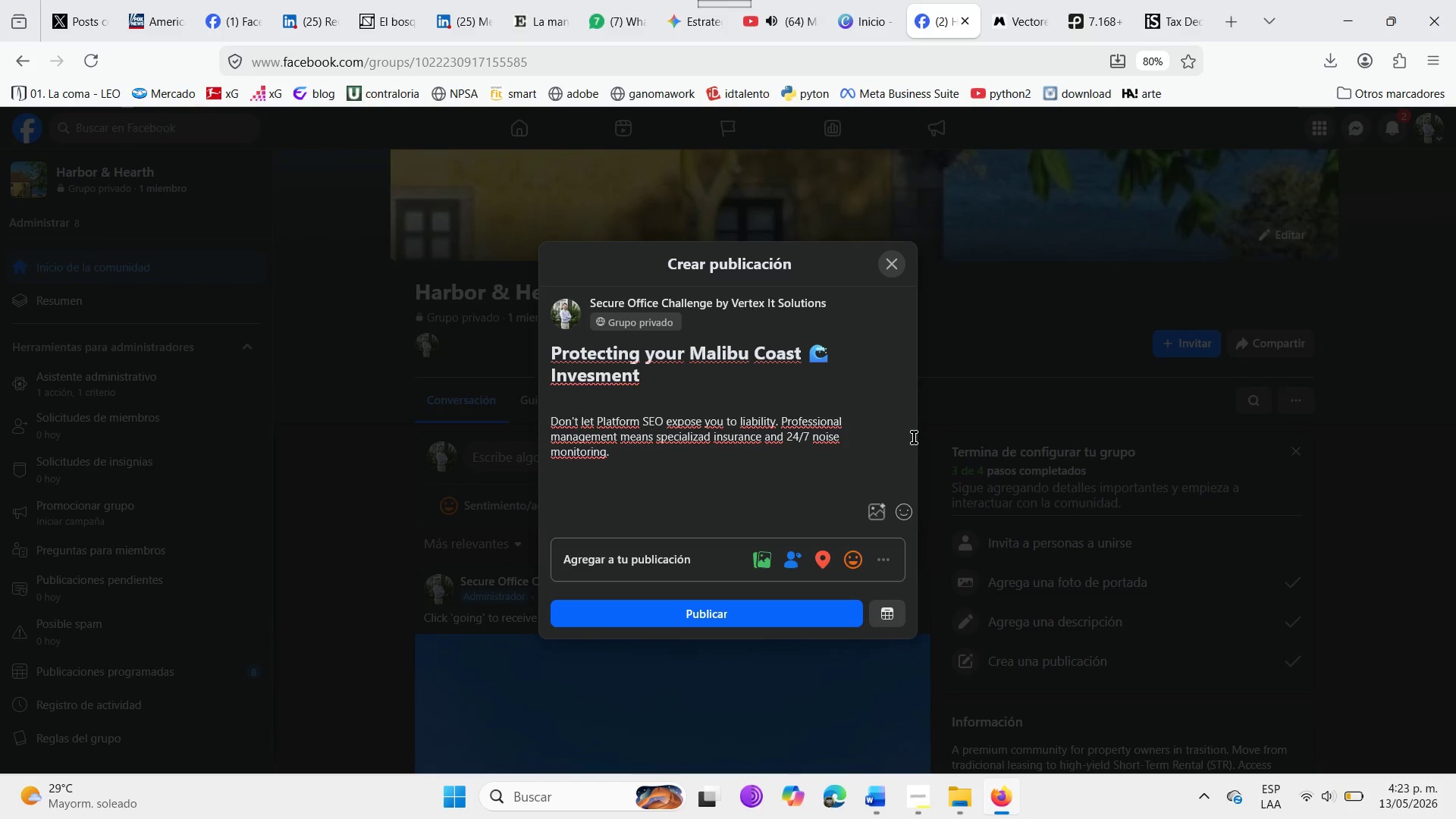 
type(Checdk )
key(Backspace)
key(Backspace)
key(Backspace)
key(Backspace)
key(Backspace)
key(Backspace)
key(Backspace)
key(Backspace)
key(Backspace)
 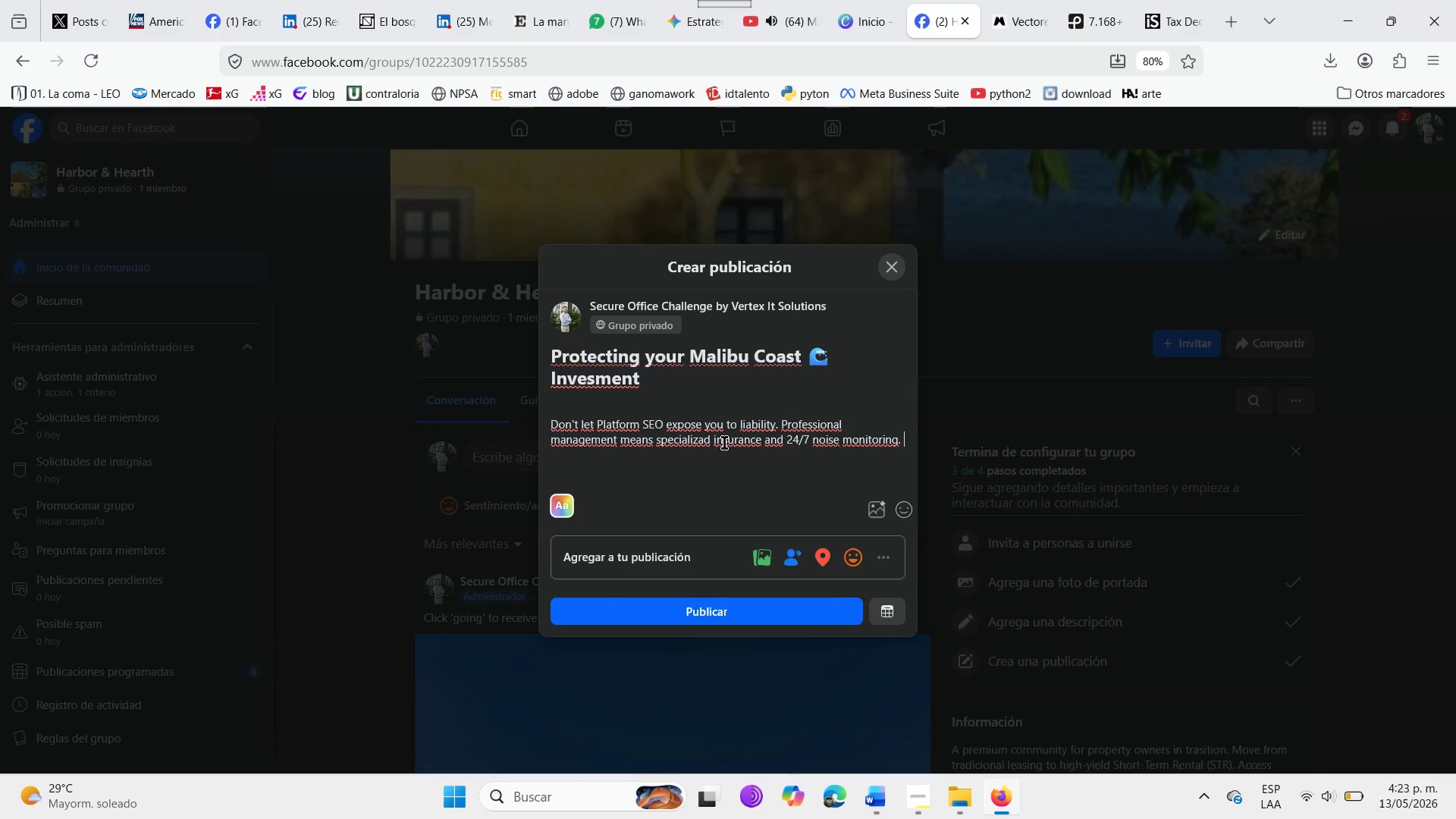 
wait(7.41)
 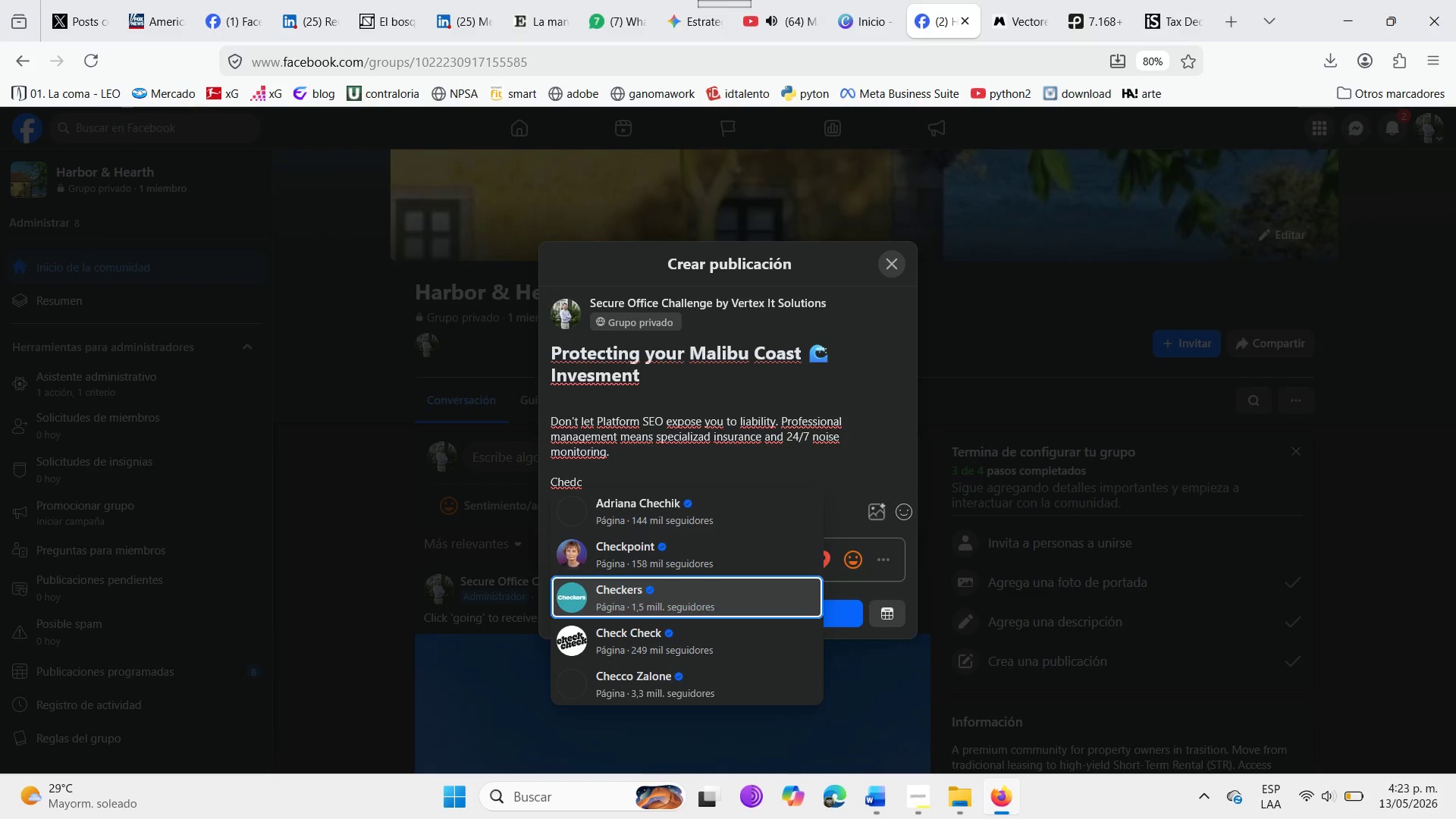 
left_click_drag(start_coordinate=[905, 442], to_coordinate=[549, 397])
 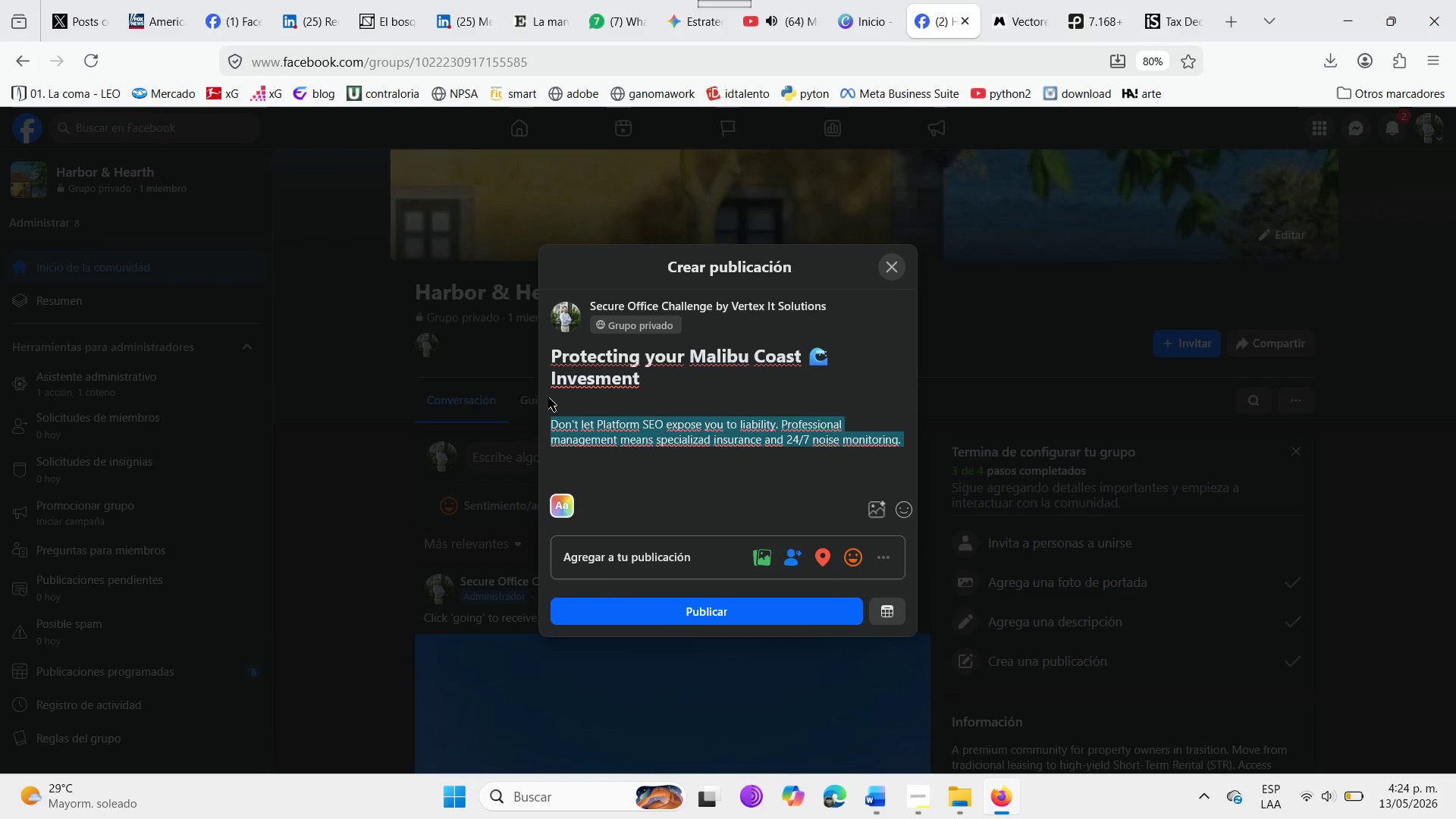 
key(Control+C)
 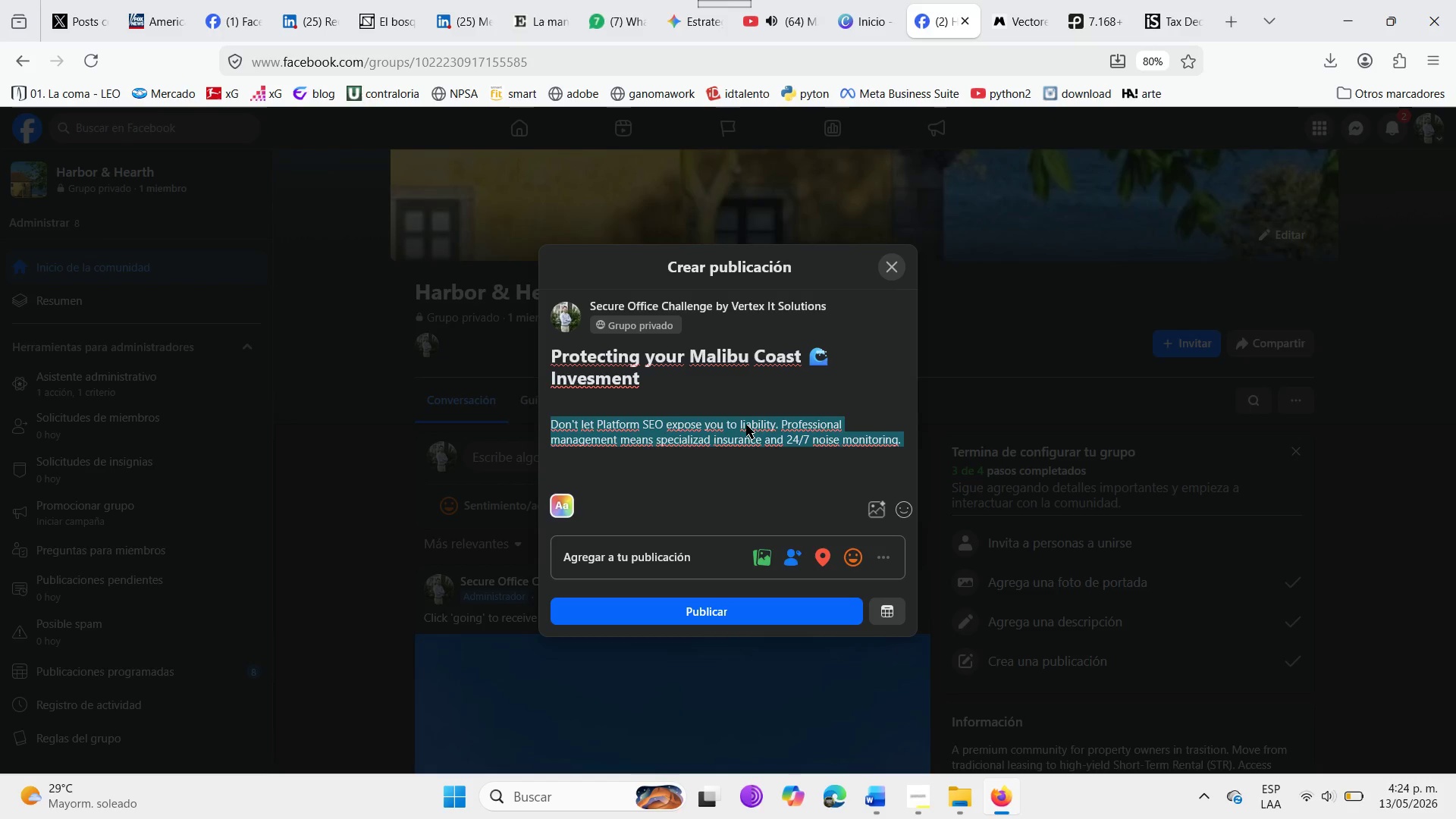 
left_click([746, 424])
 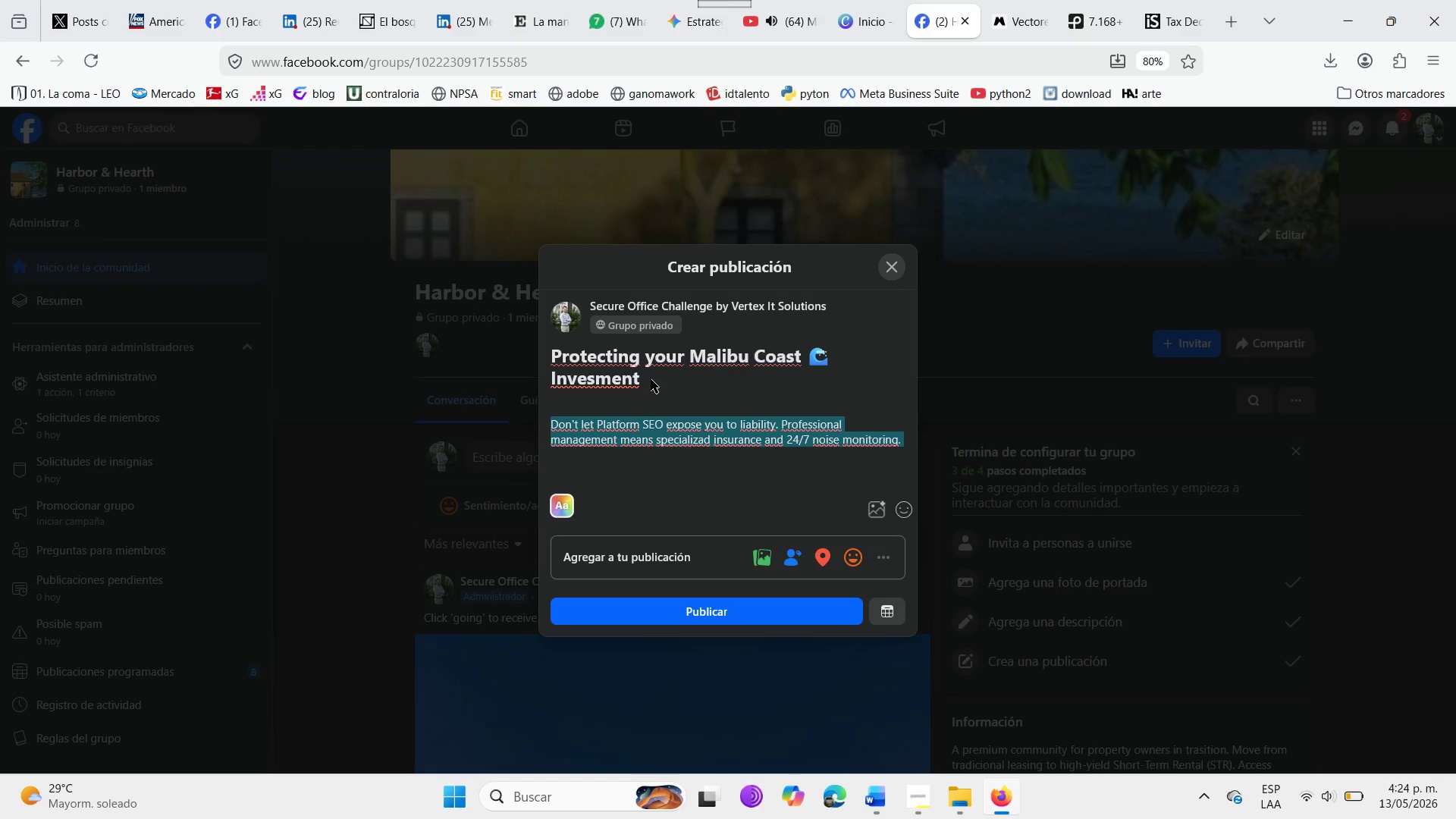 
left_click_drag(start_coordinate=[651, 379], to_coordinate=[651, 375])
 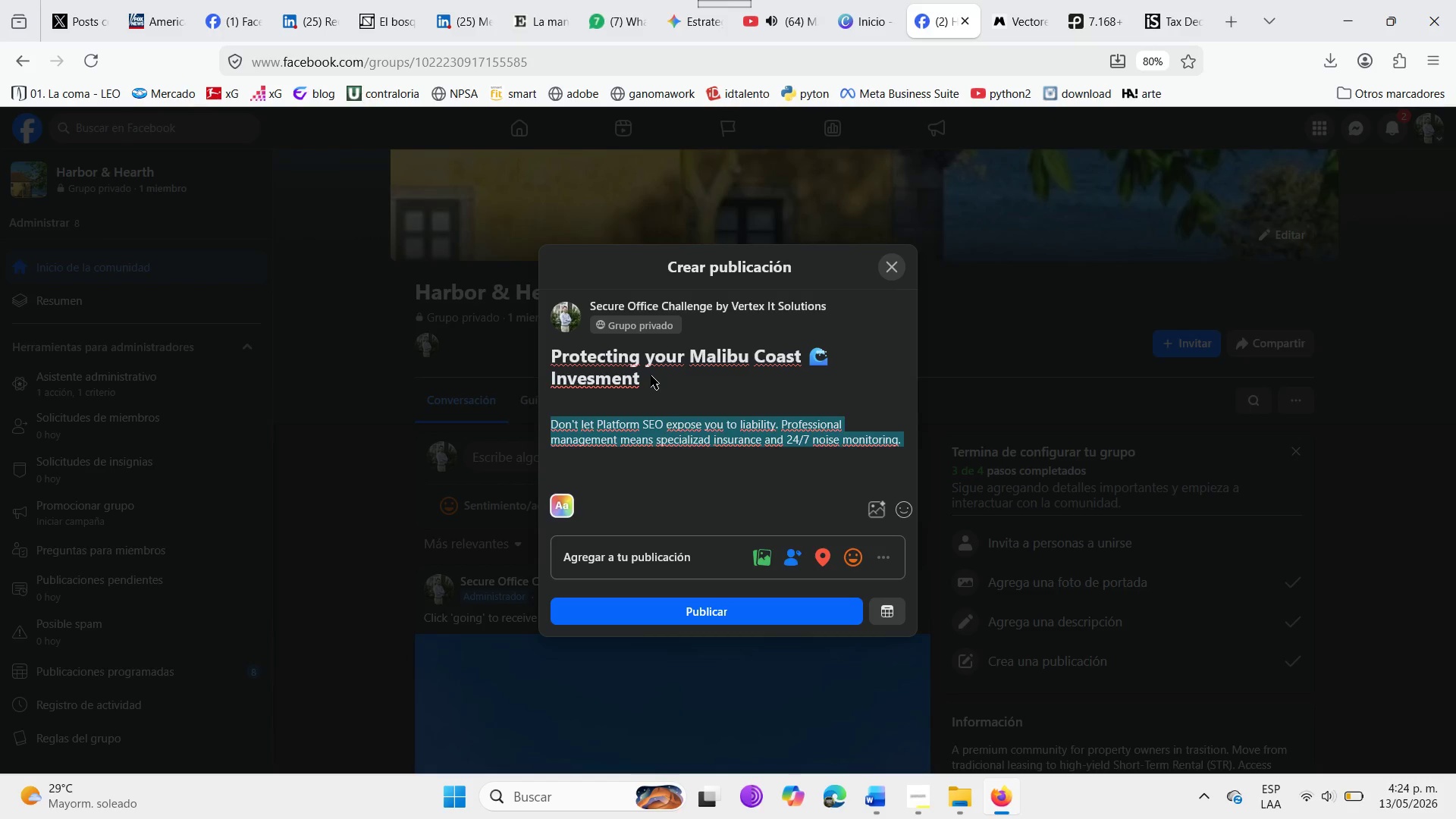 
triple_click([651, 375])
 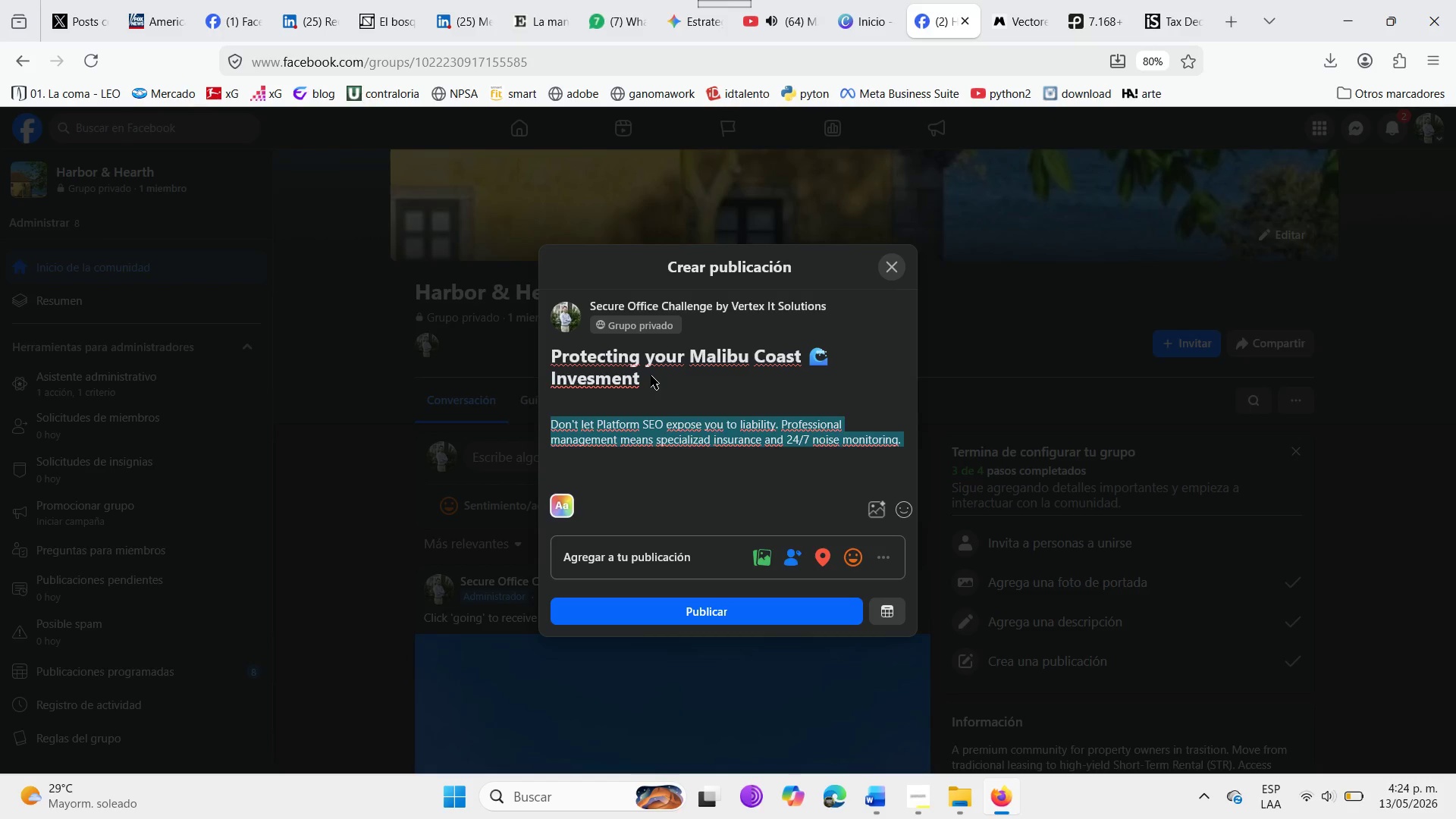 
triple_click([651, 375])
 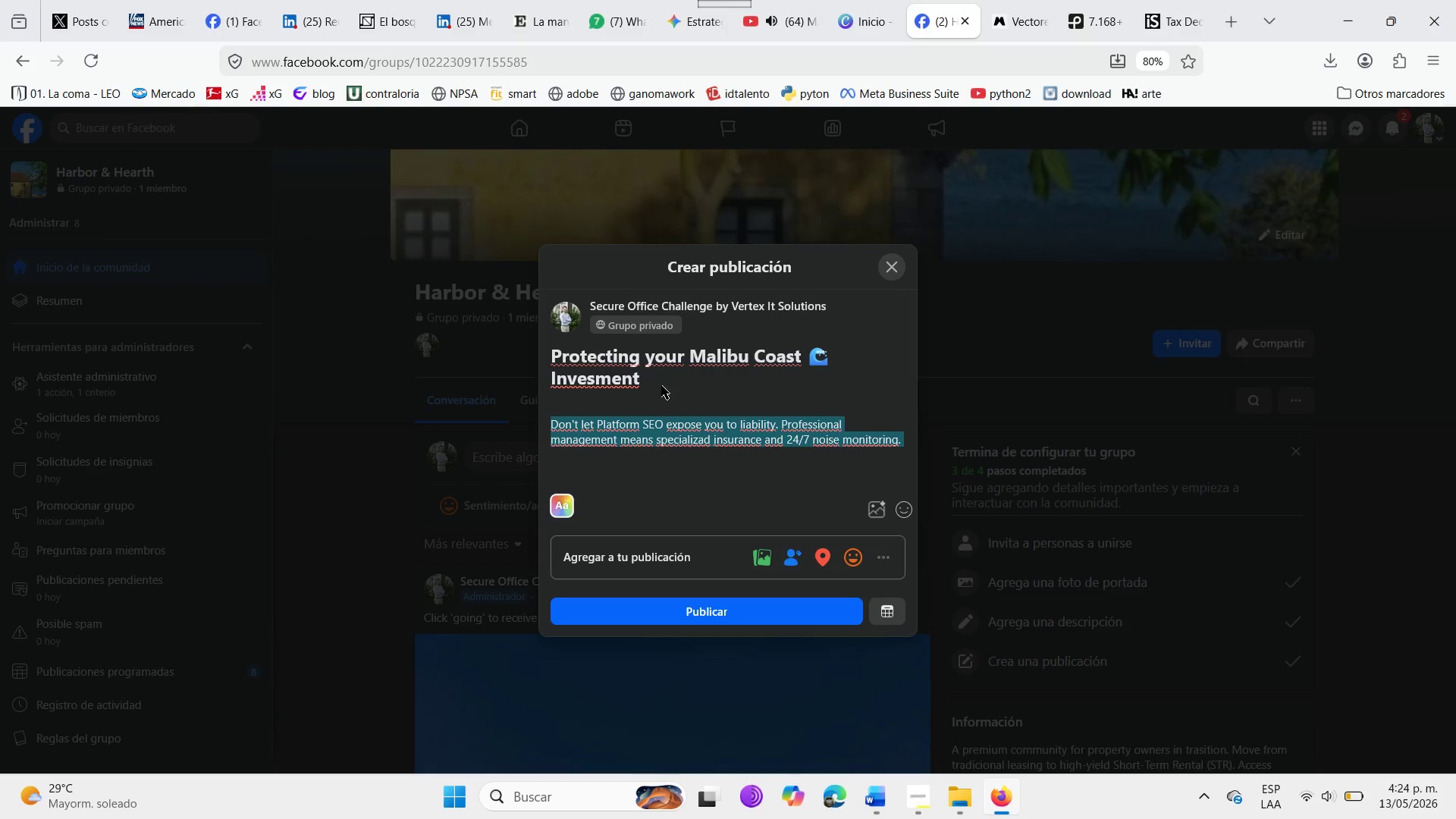 
left_click_drag(start_coordinate=[657, 381], to_coordinate=[728, 434])
 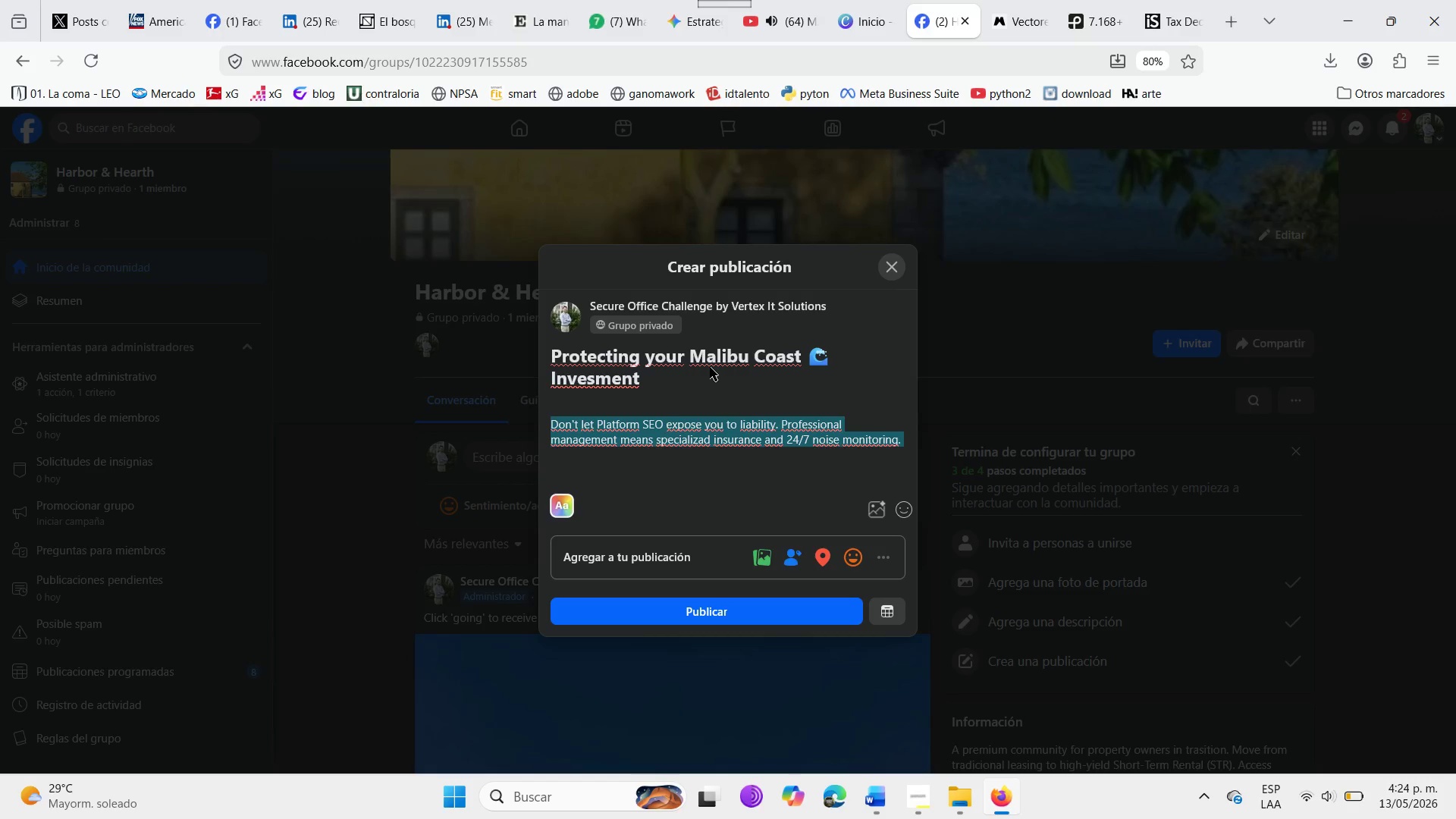 
triple_click([710, 367])
 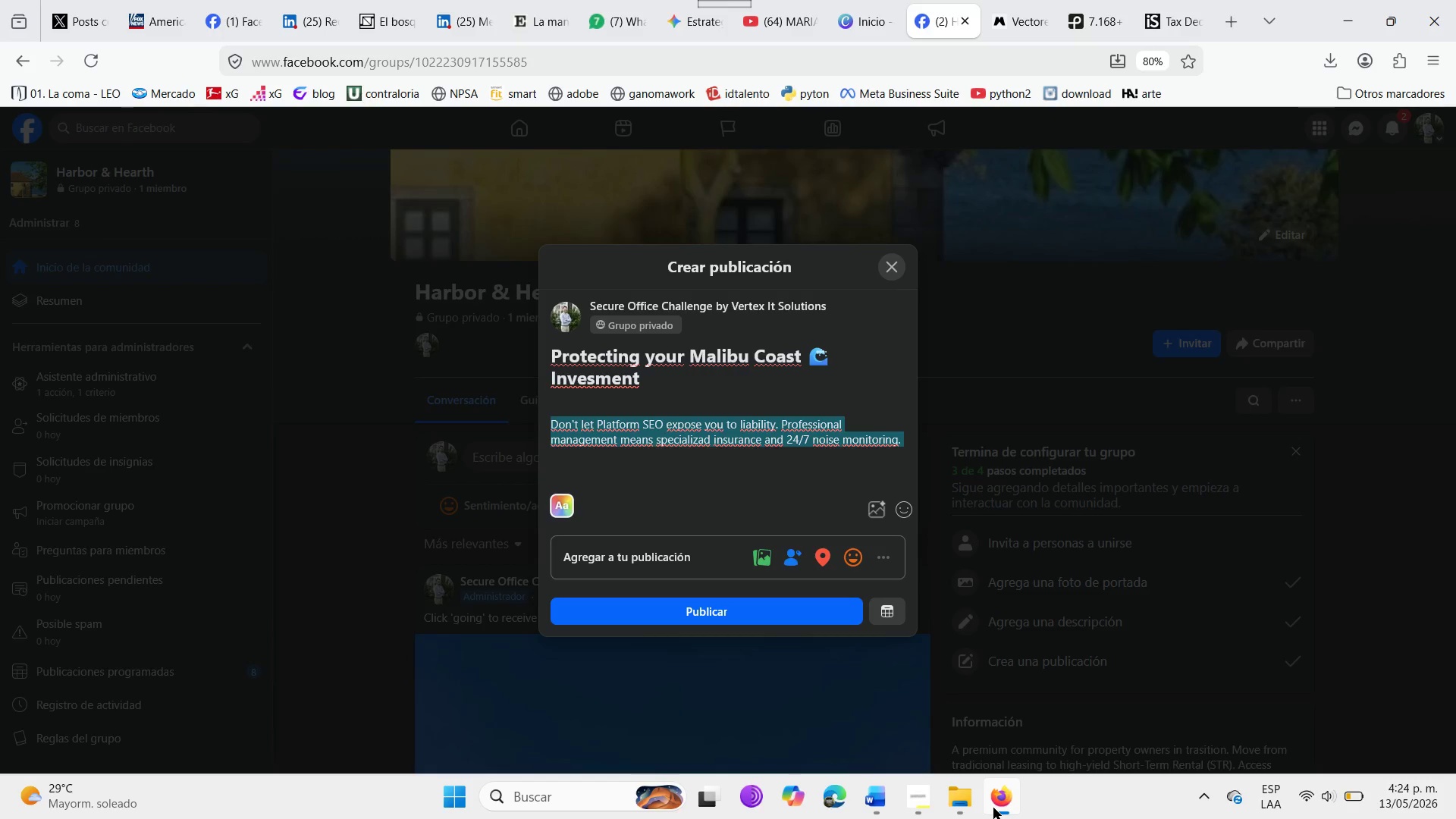 
right_click([993, 808])
 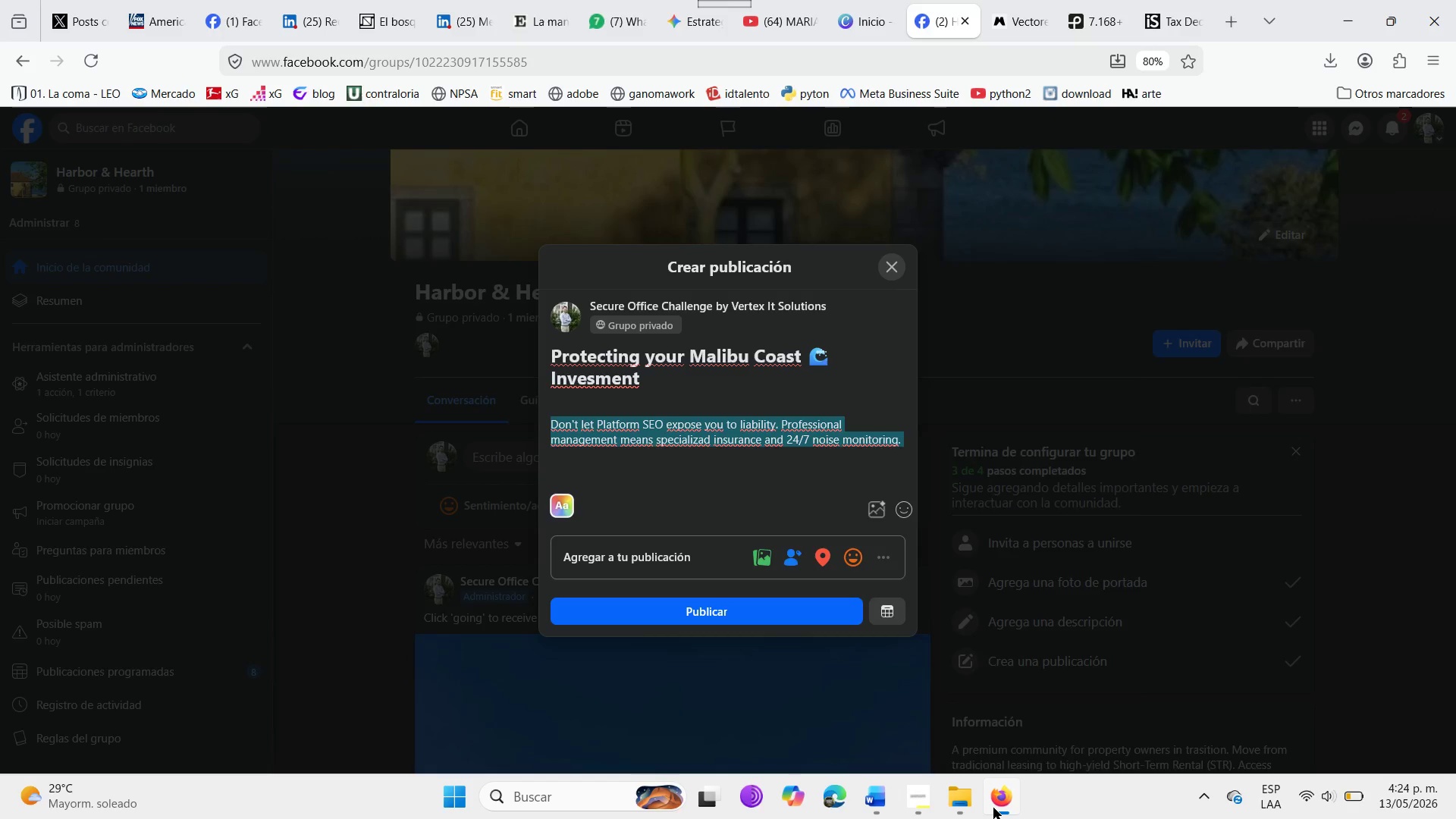 
right_click([993, 808])
 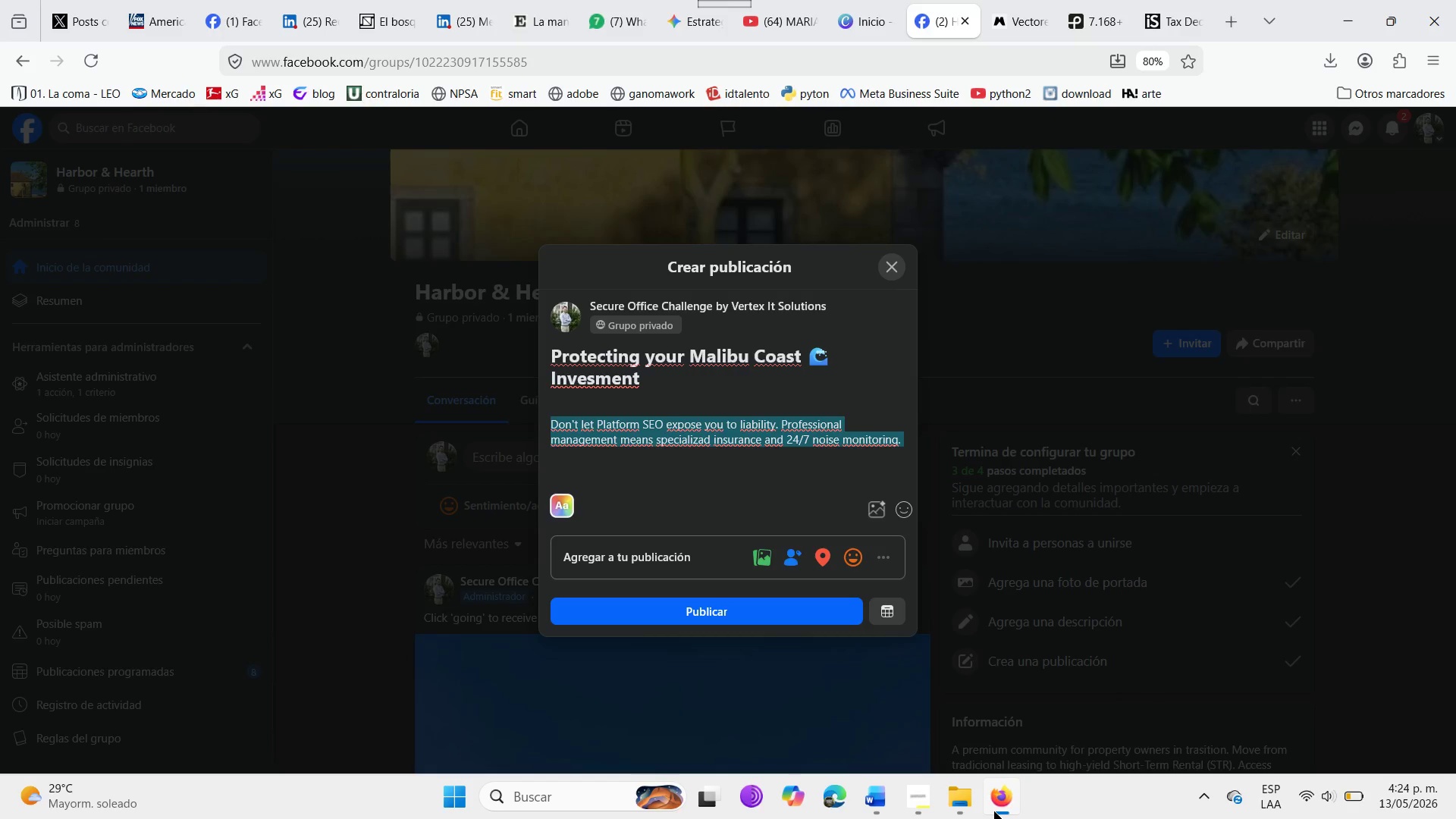 
right_click([994, 811])
 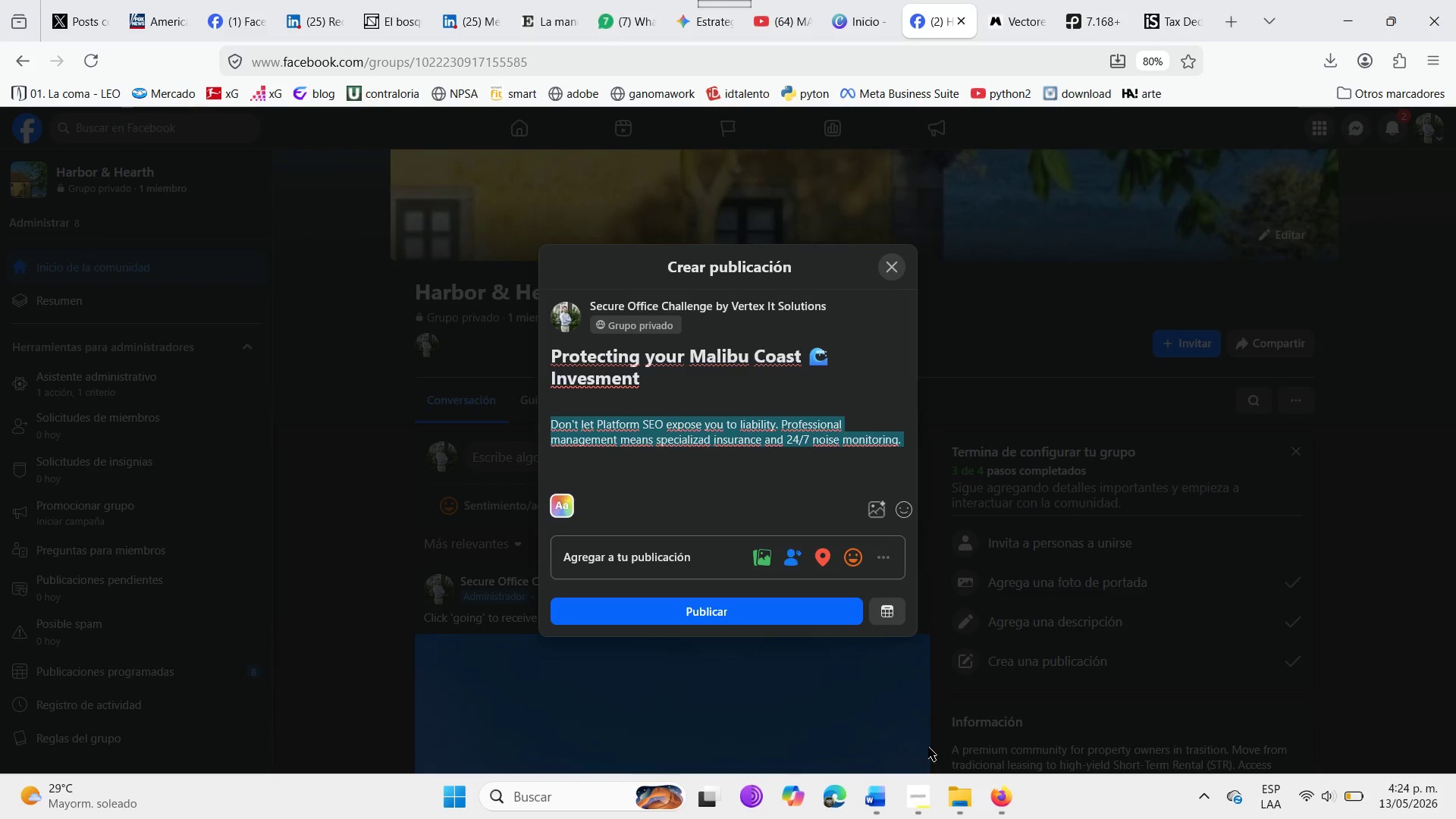 
wait(11.62)
 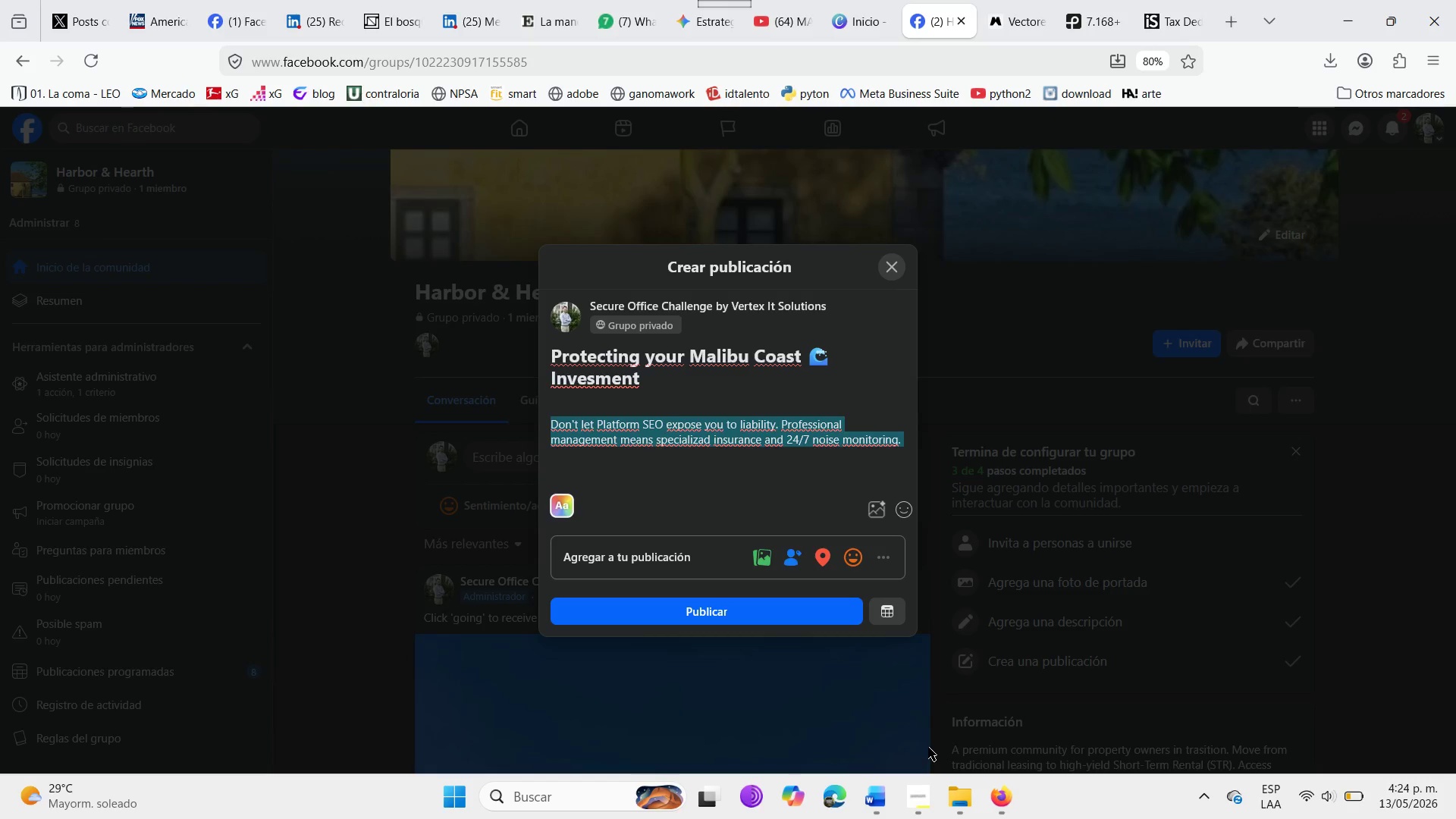 
mouse_move([988, 806])
 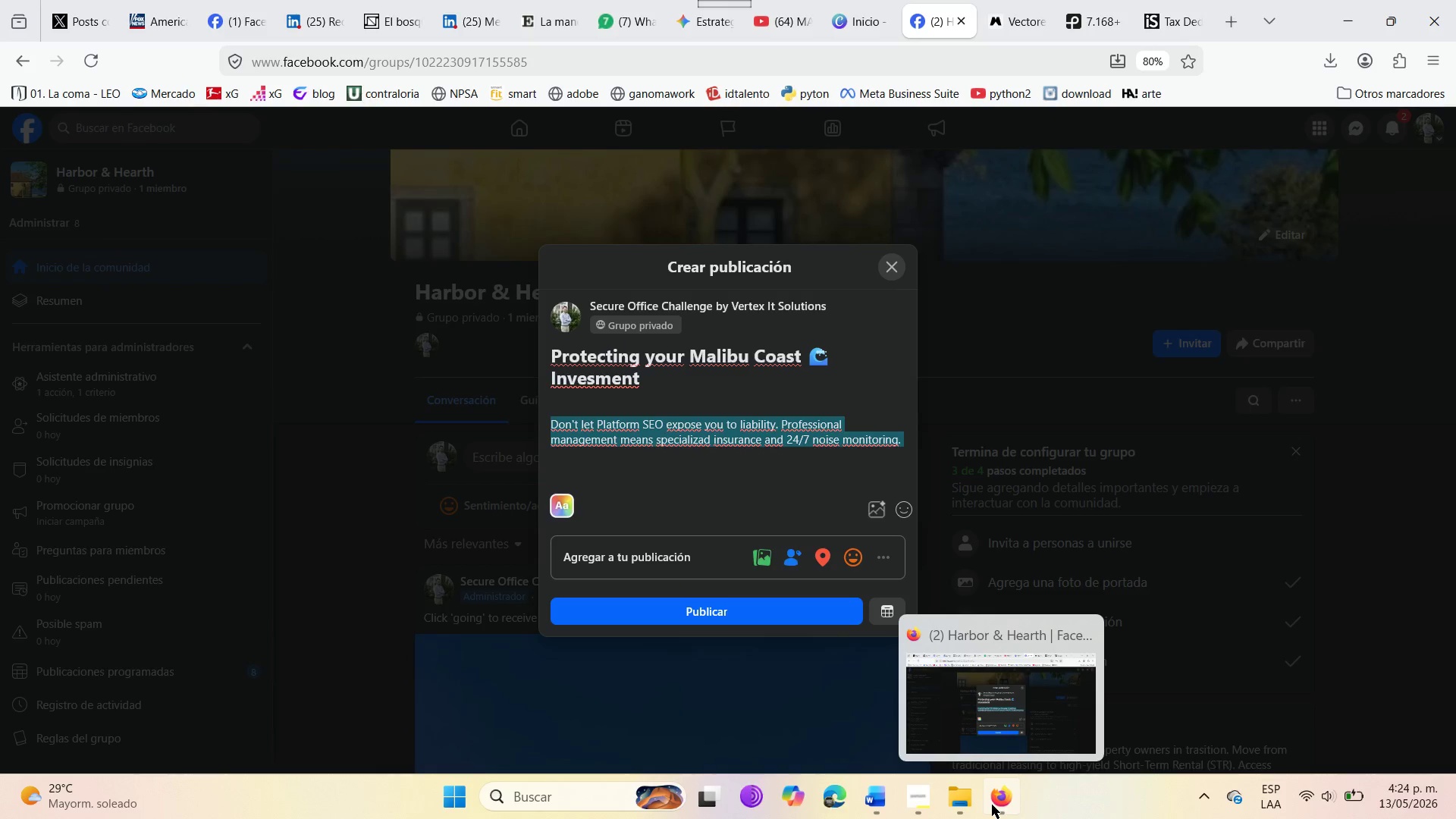 
right_click([992, 805])
 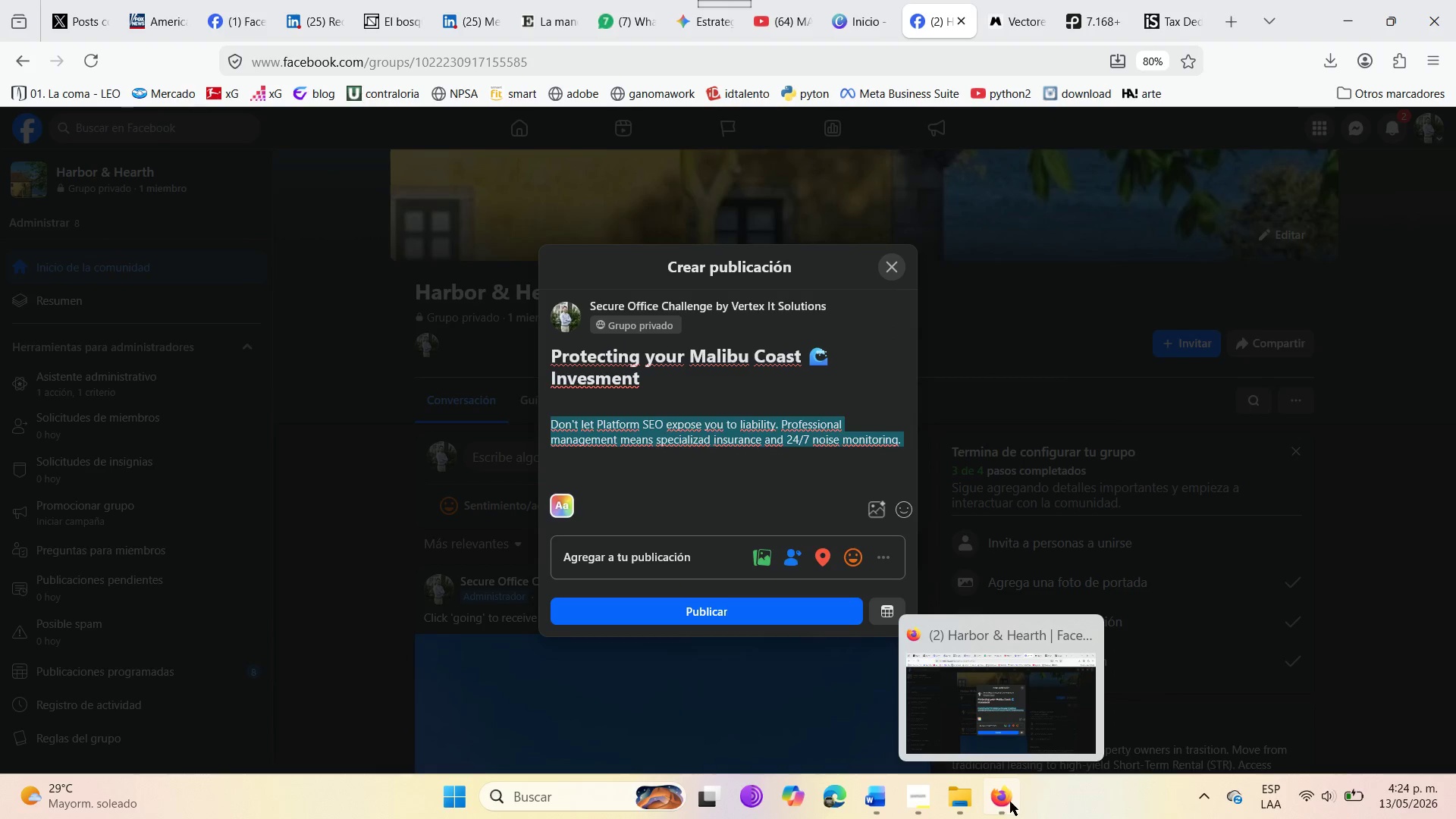 
right_click([1012, 791])
 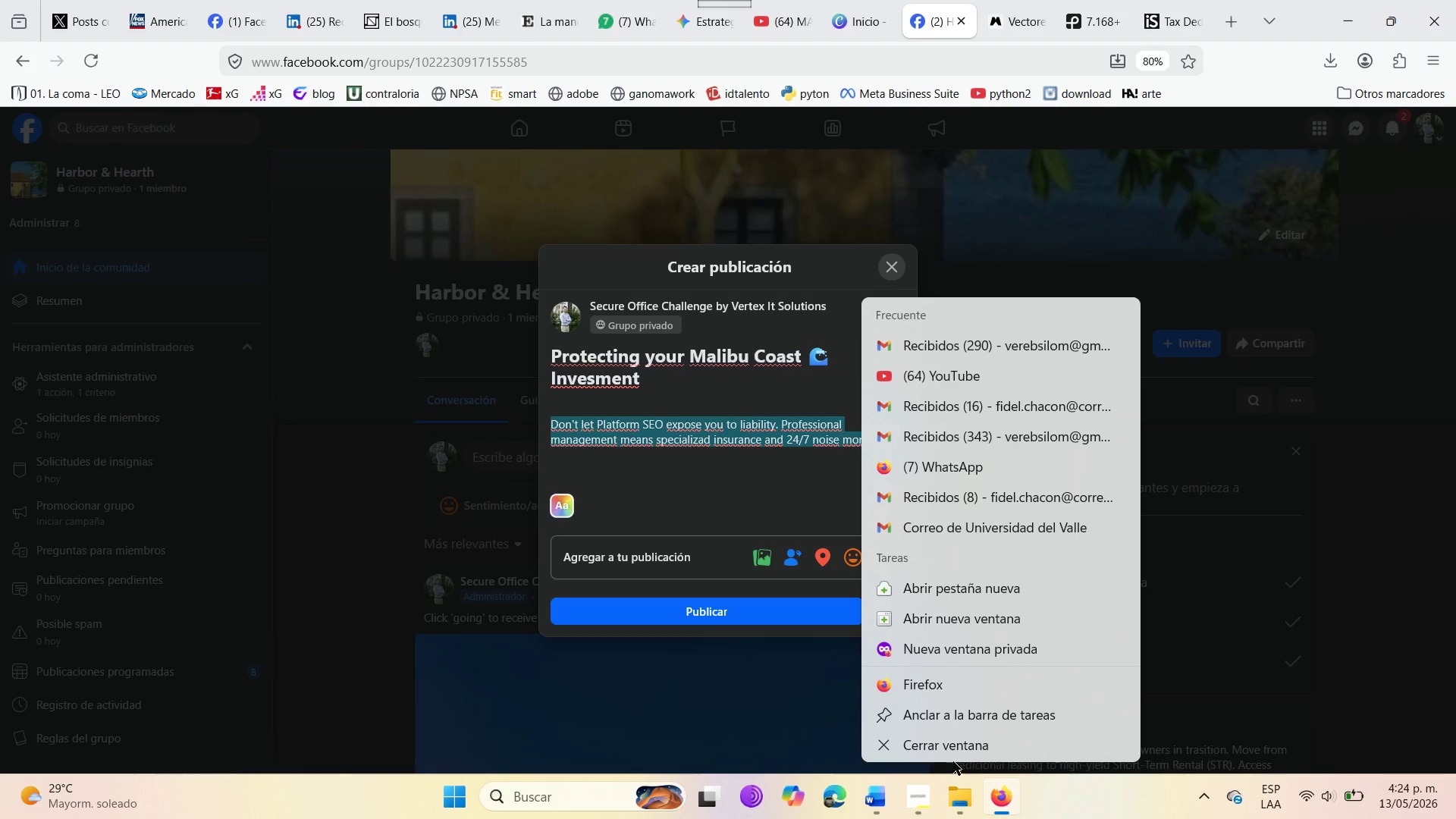 
left_click_drag(start_coordinate=[952, 740], to_coordinate=[956, 739])
 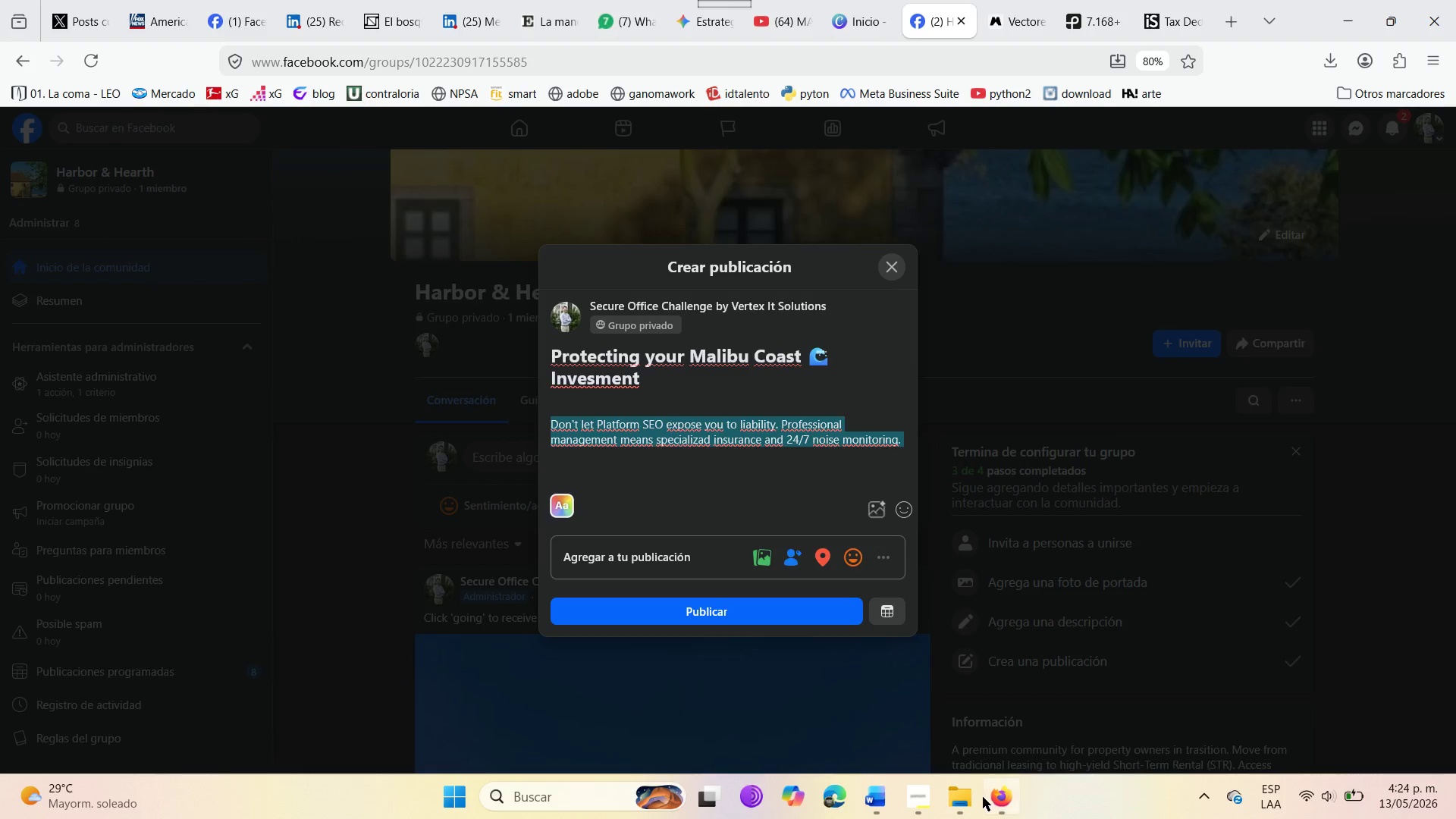 
right_click([1000, 804])
 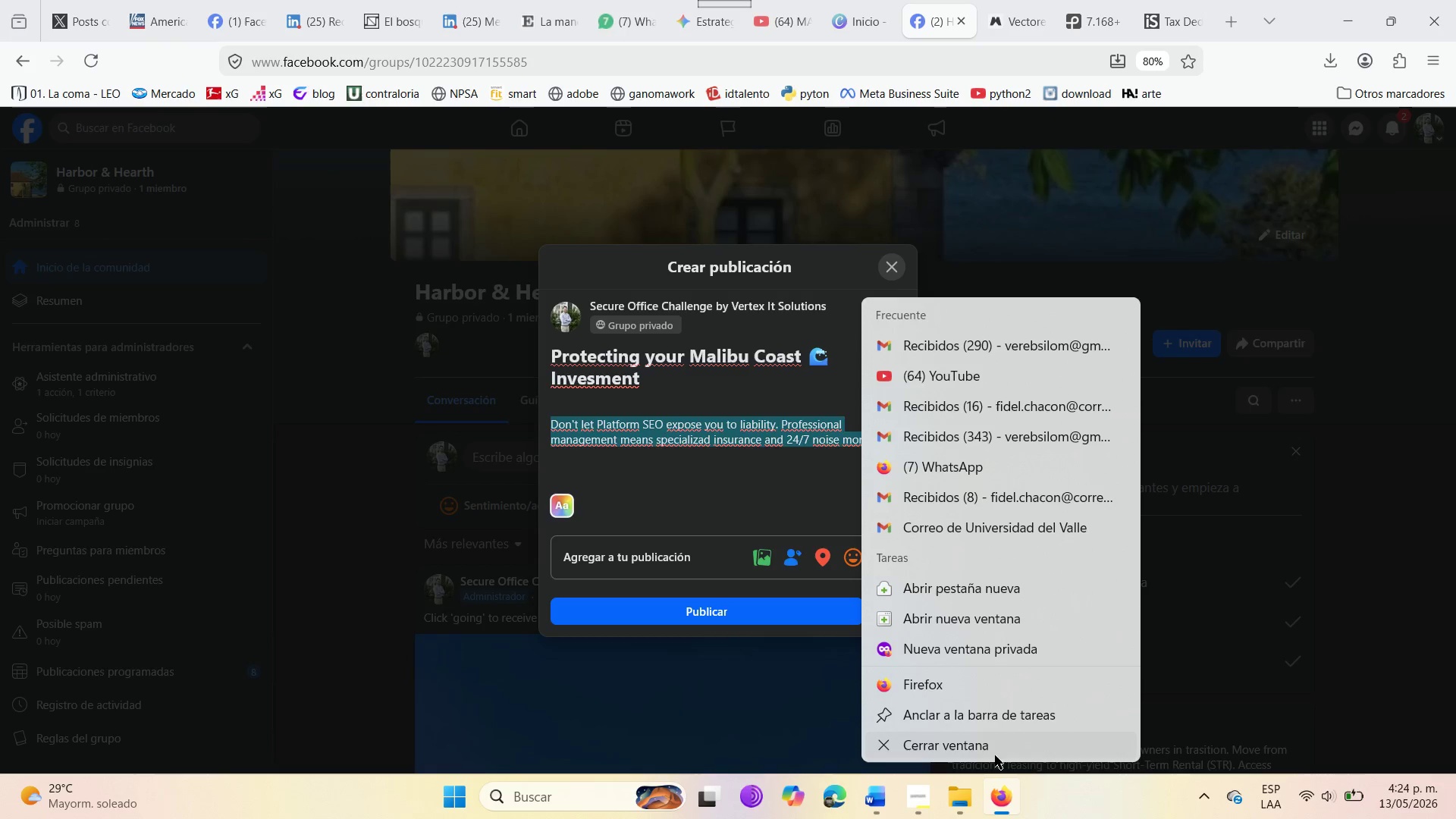 
left_click_drag(start_coordinate=[985, 747], to_coordinate=[981, 746])
 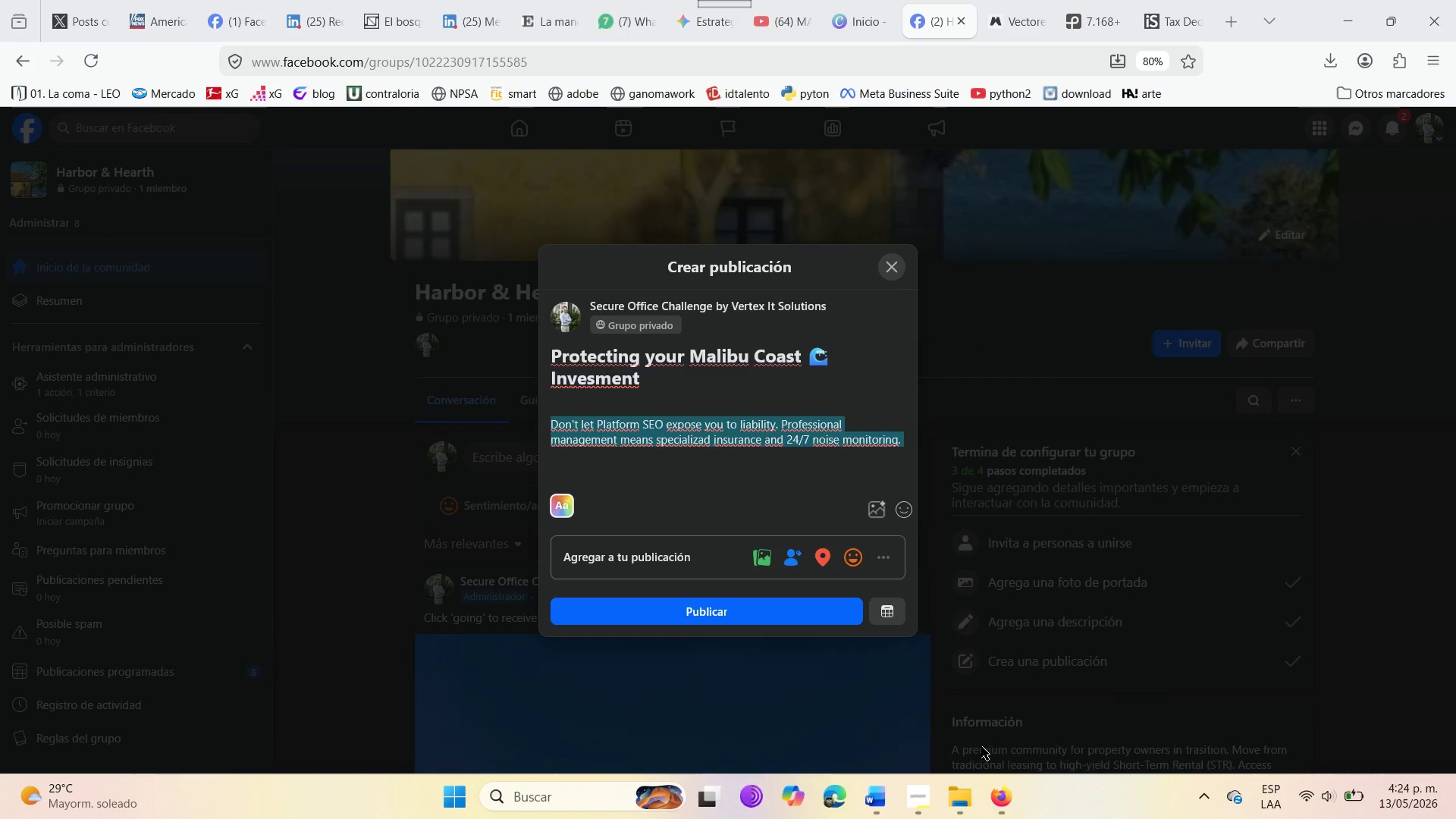 
double_click([981, 746])
 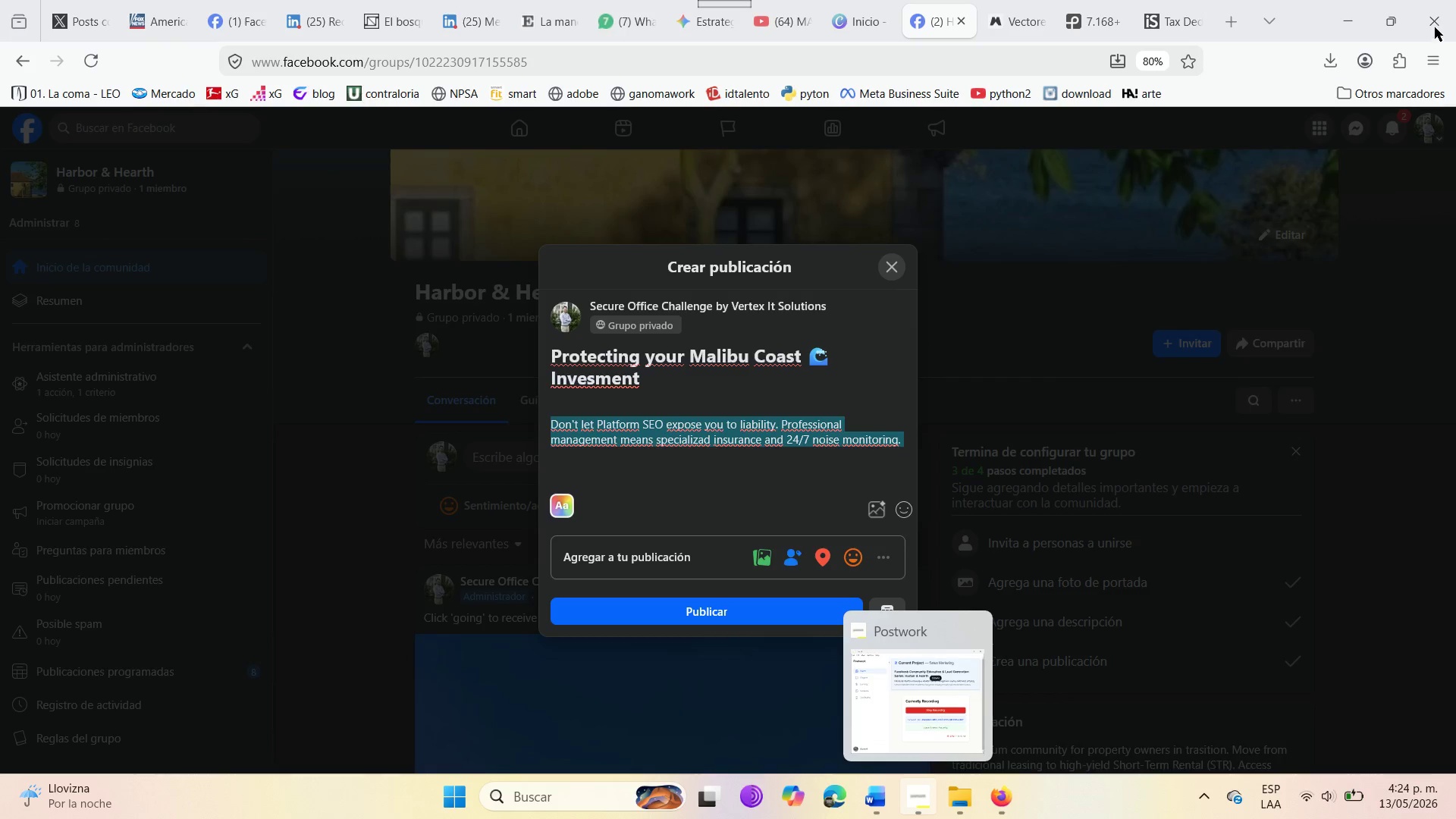 
left_click([1435, 23])